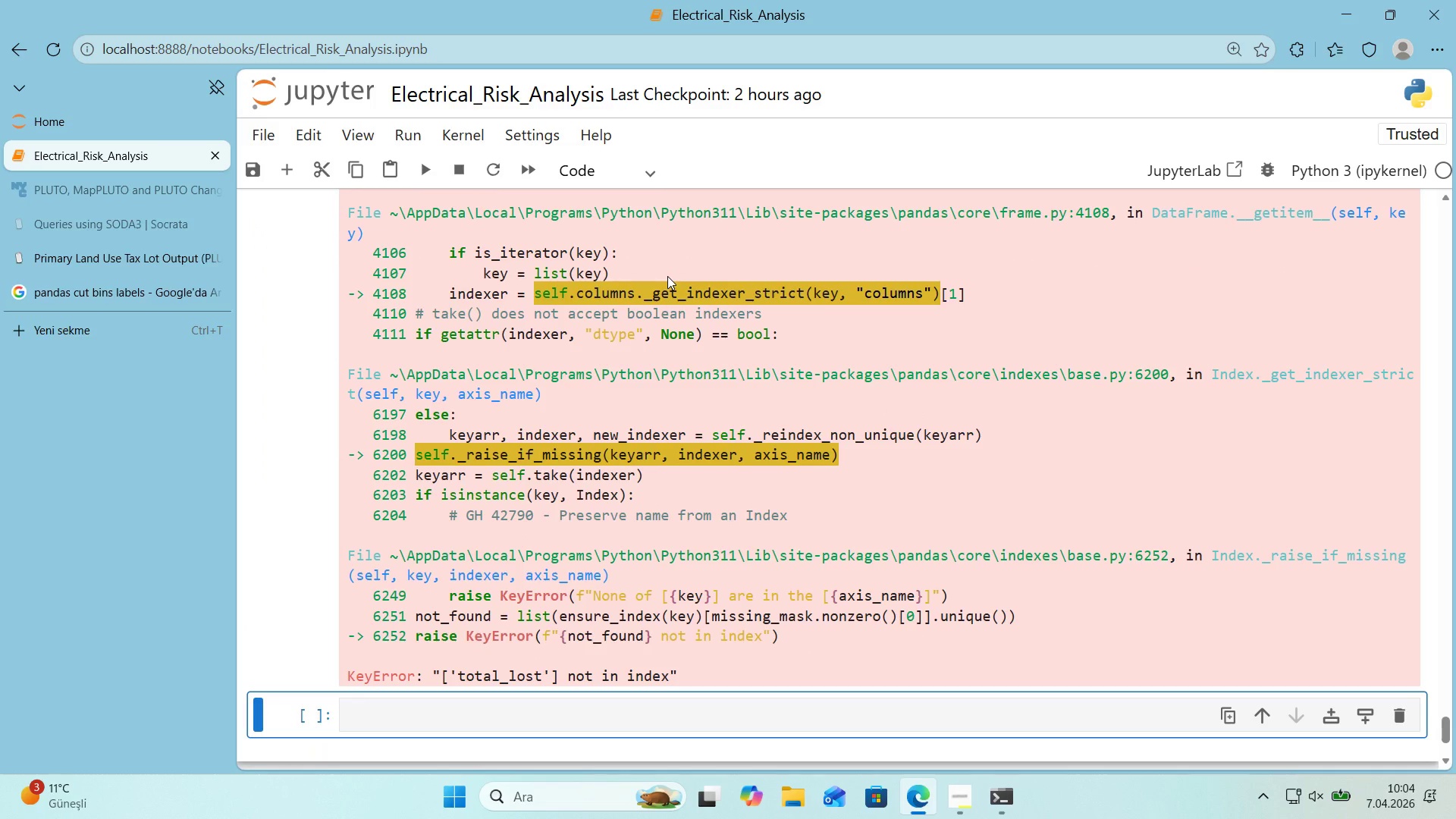 
scroll: coordinate [667, 276], scroll_direction: up, amount: 4.0
 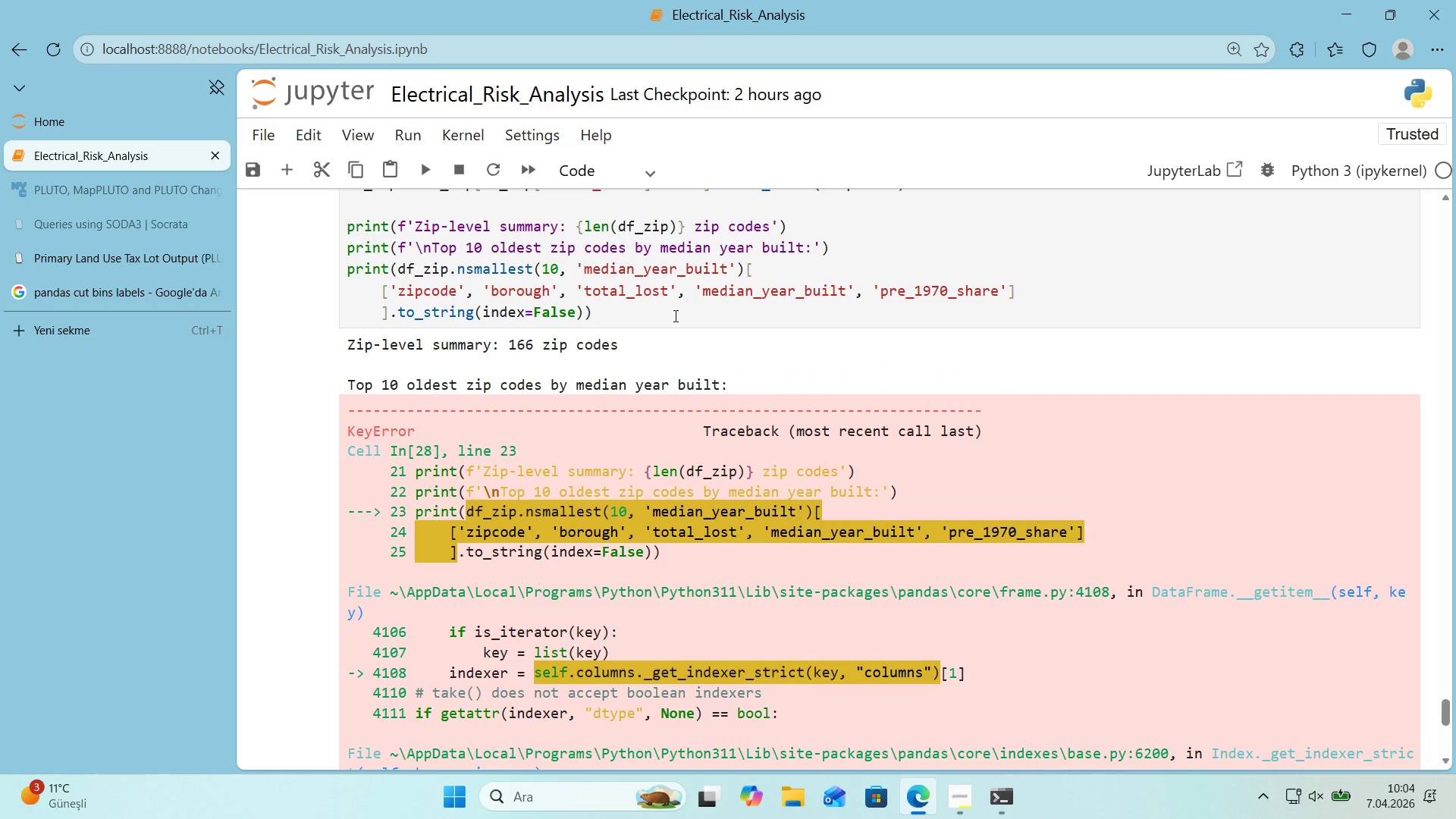 
wait(7.05)
 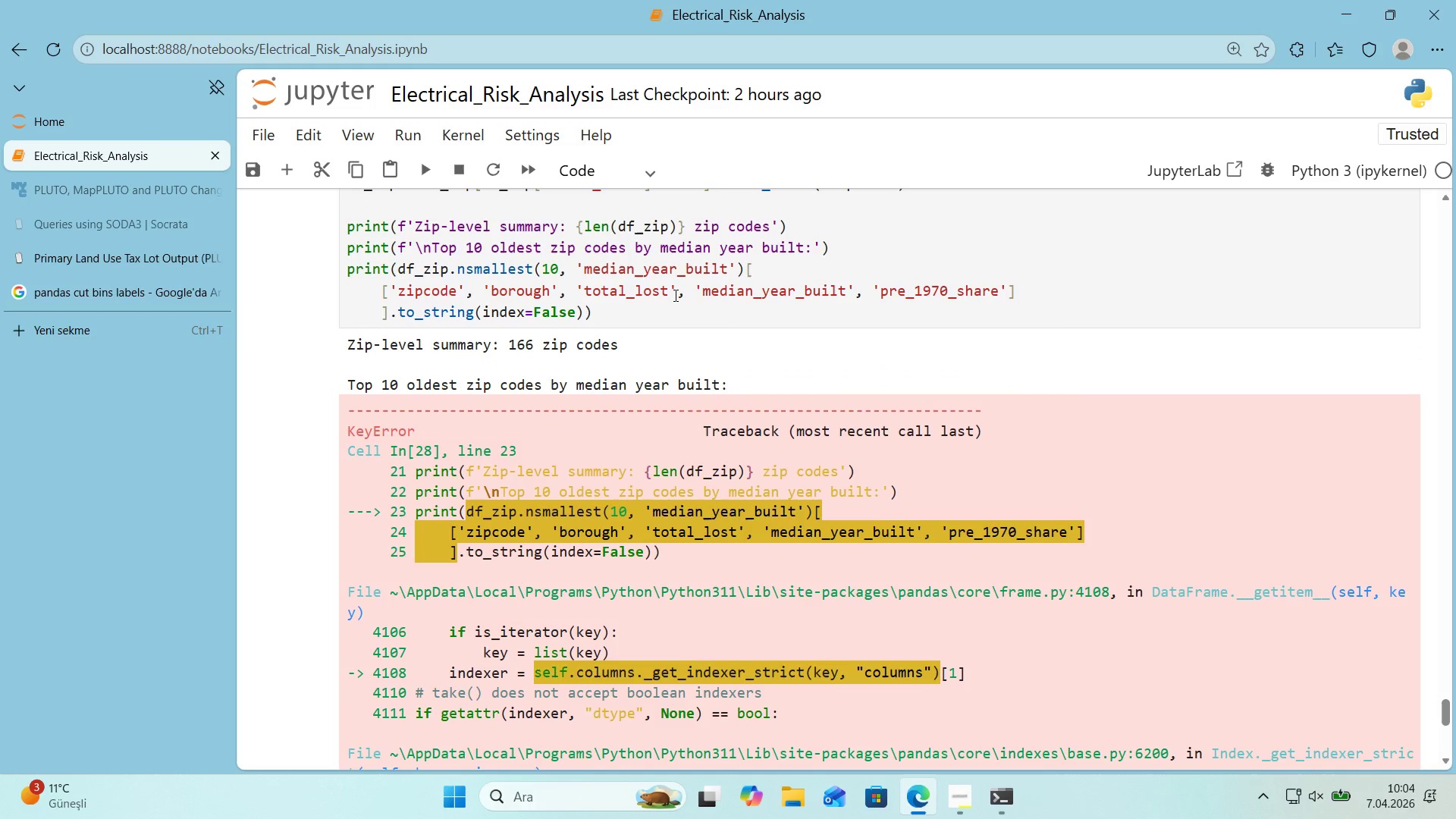 
scroll: coordinate [674, 315], scroll_direction: down, amount: 3.0
 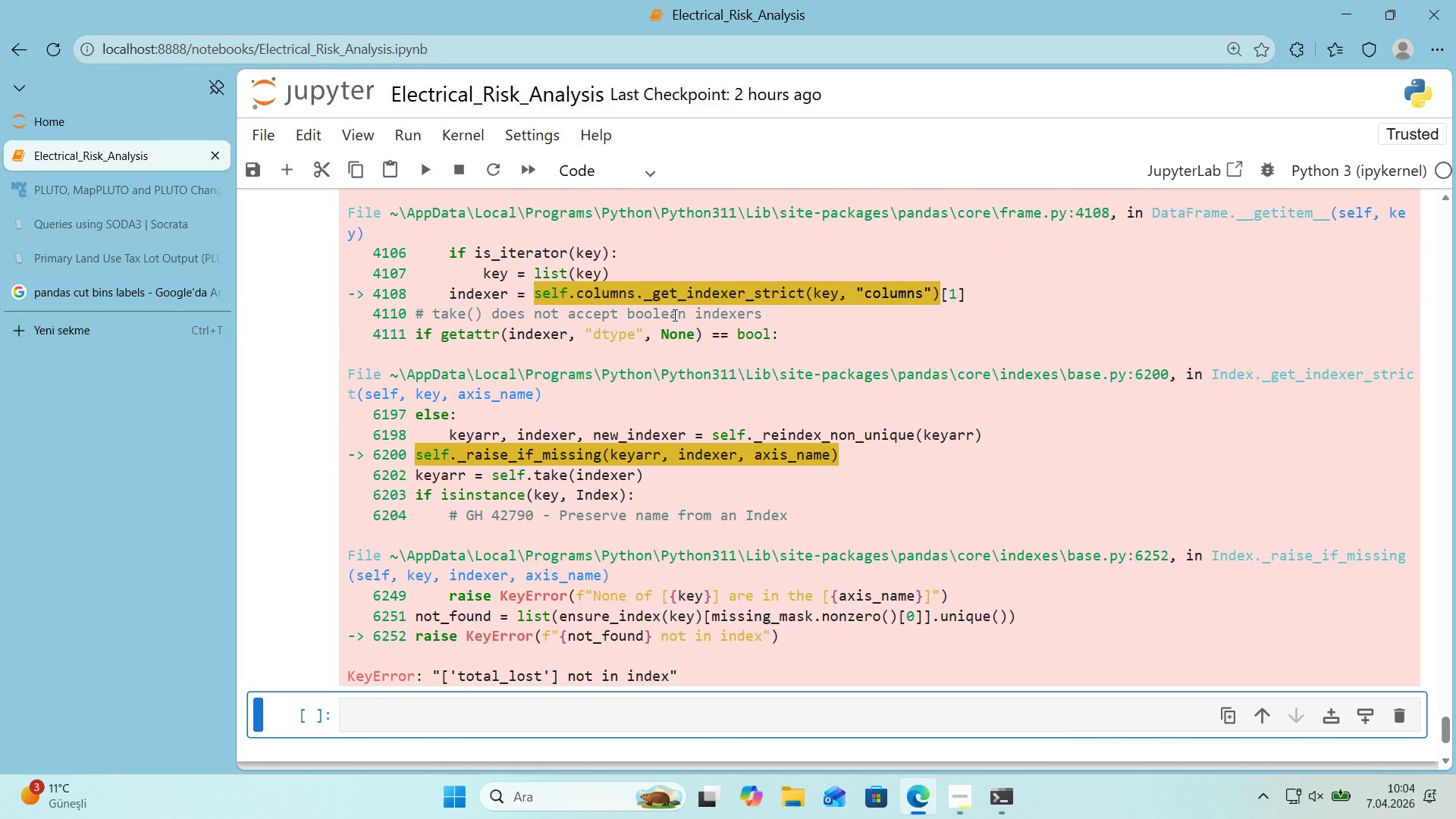 
scroll: coordinate [672, 312], scroll_direction: up, amount: 4.0
 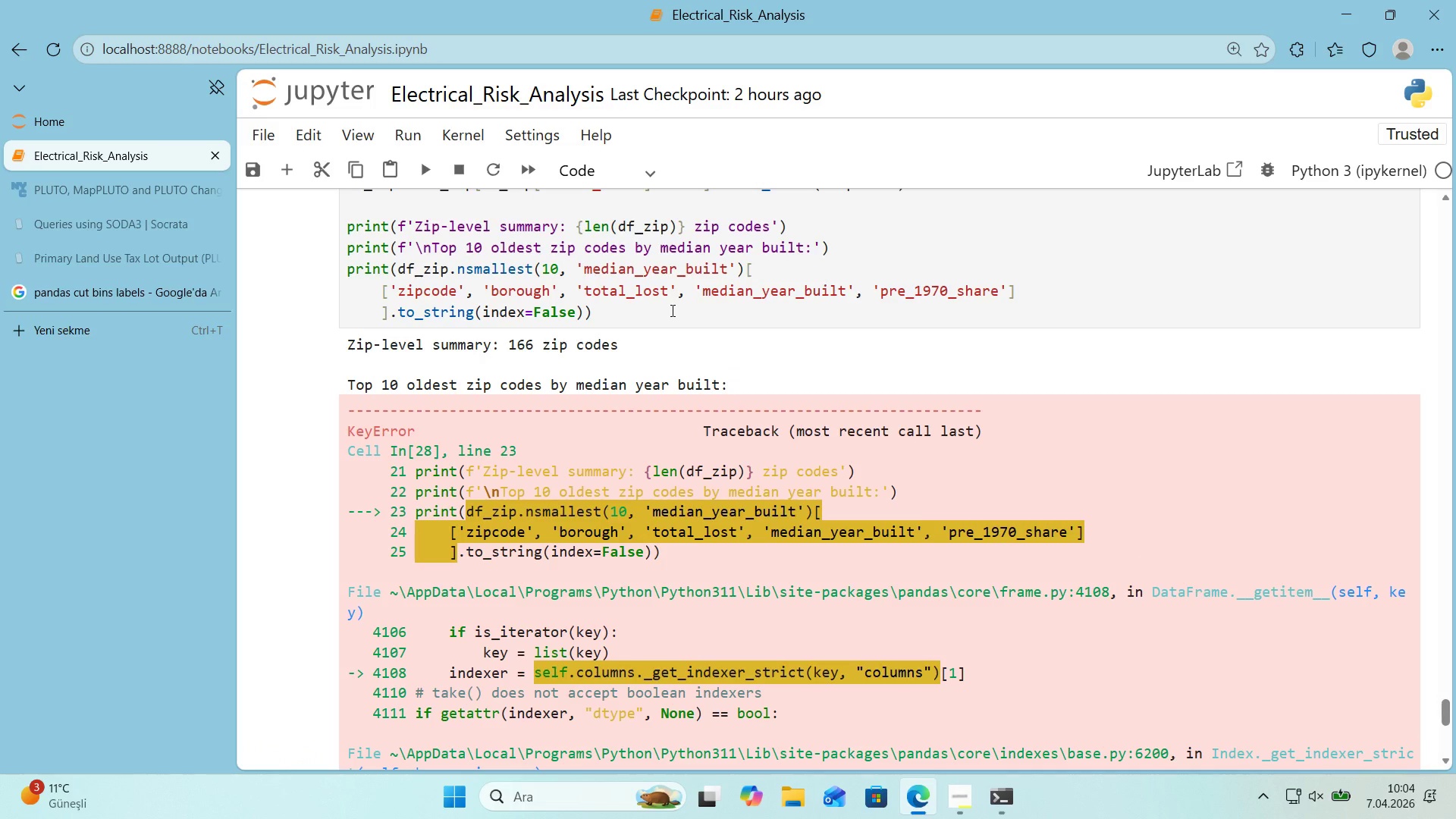 
wait(7.26)
 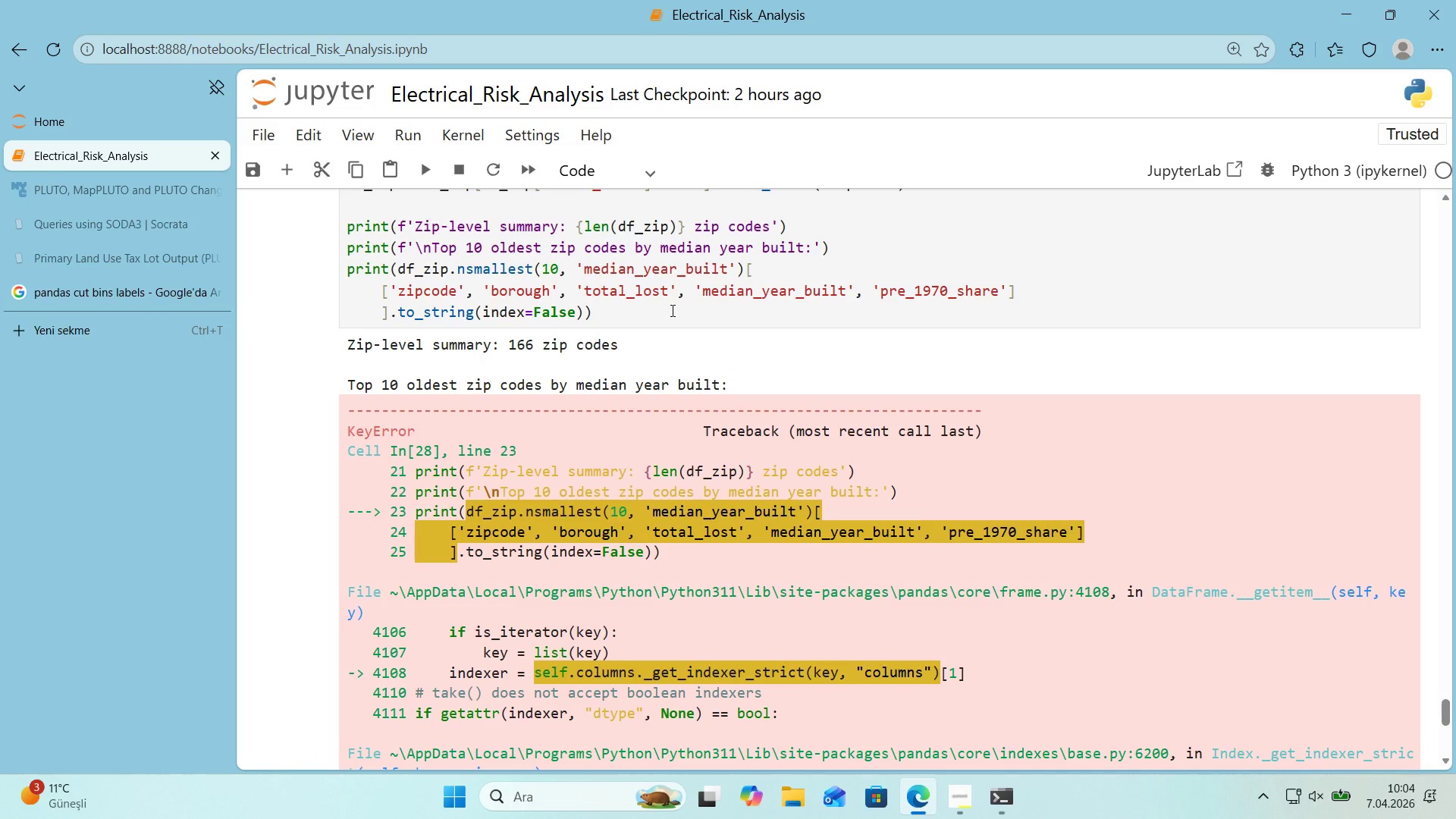 
scroll: coordinate [671, 310], scroll_direction: up, amount: 1.0
 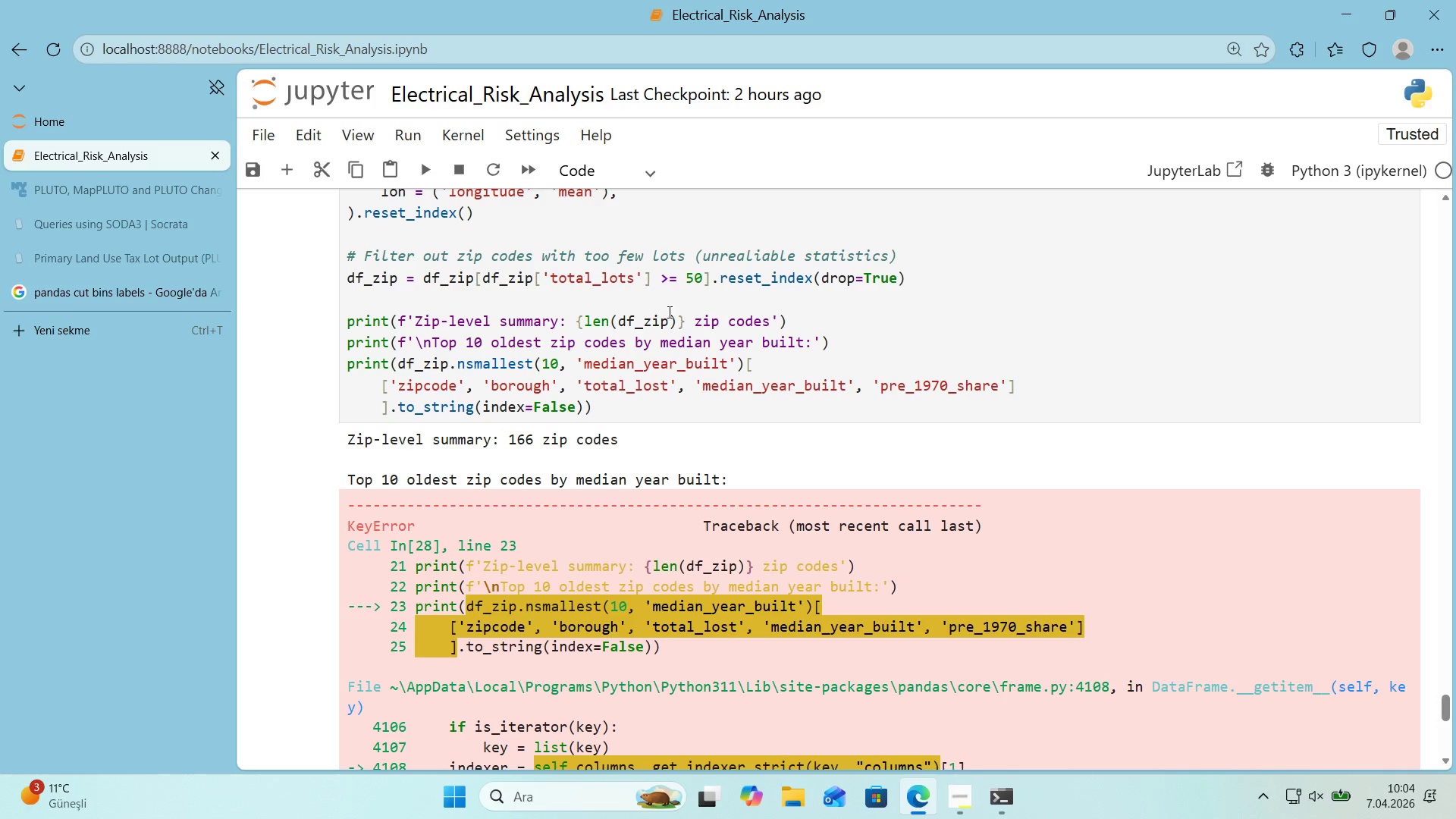 
wait(5.69)
 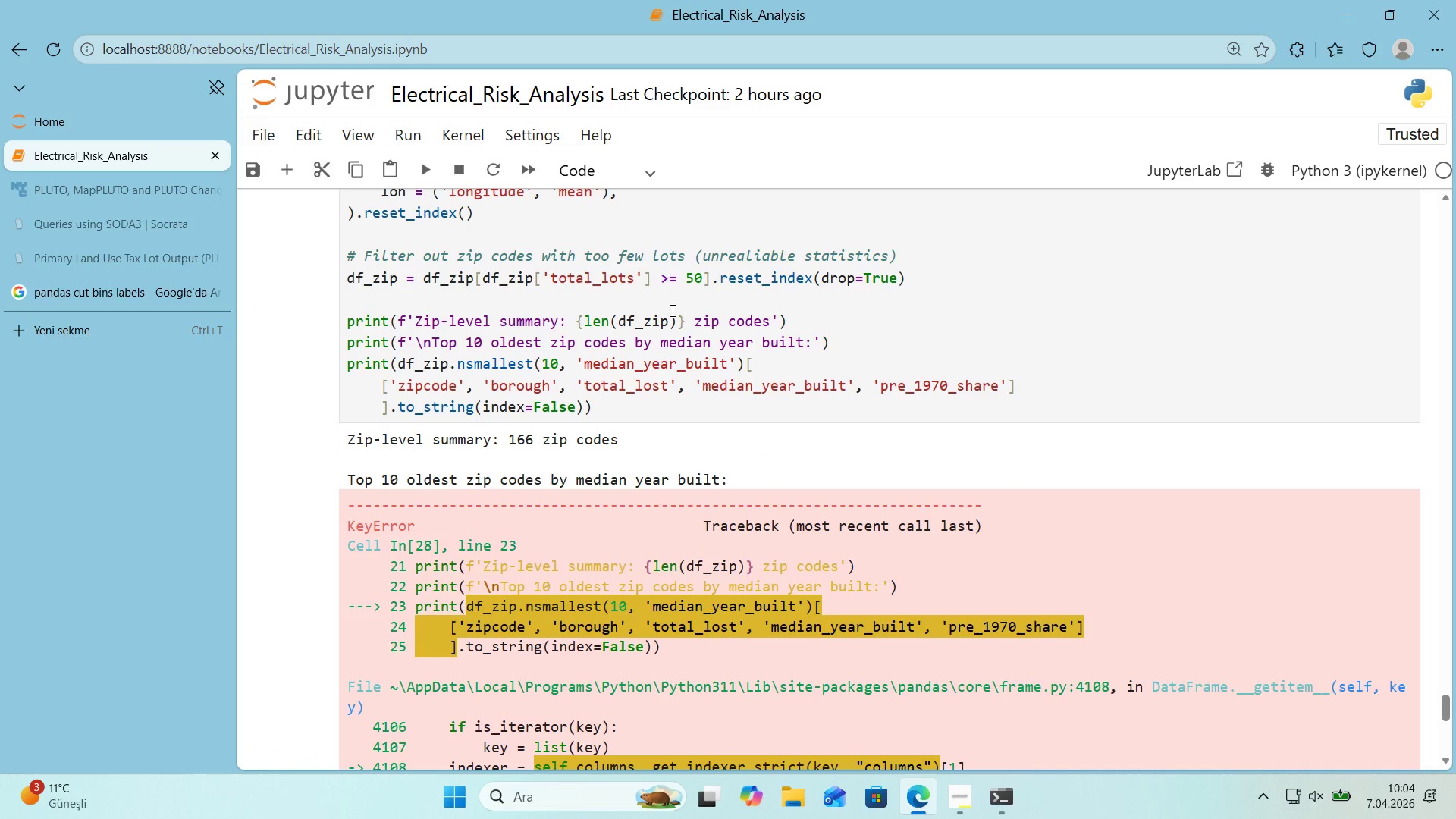 
scroll: coordinate [662, 320], scroll_direction: up, amount: 2.0
 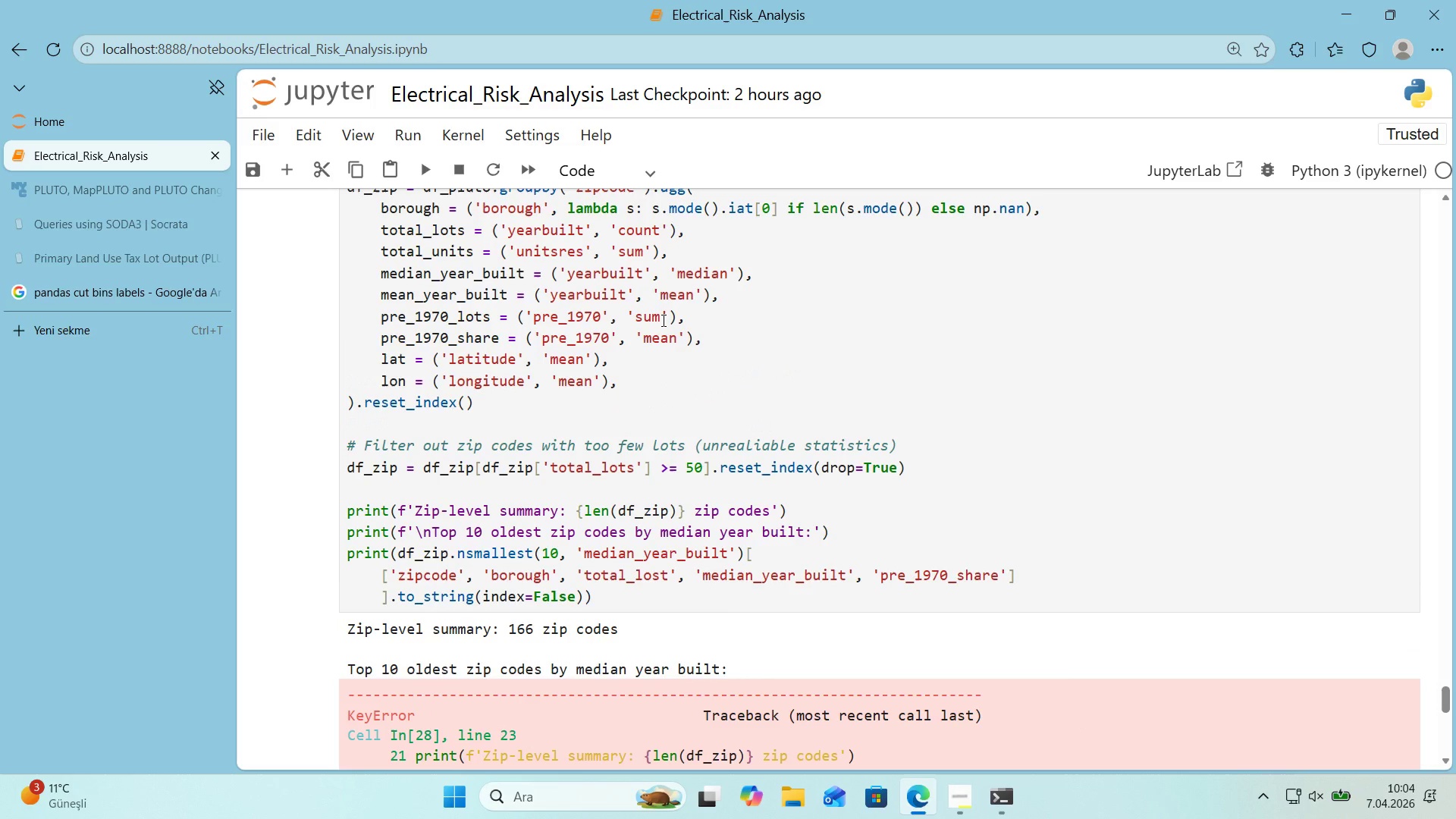 
wait(10.14)
 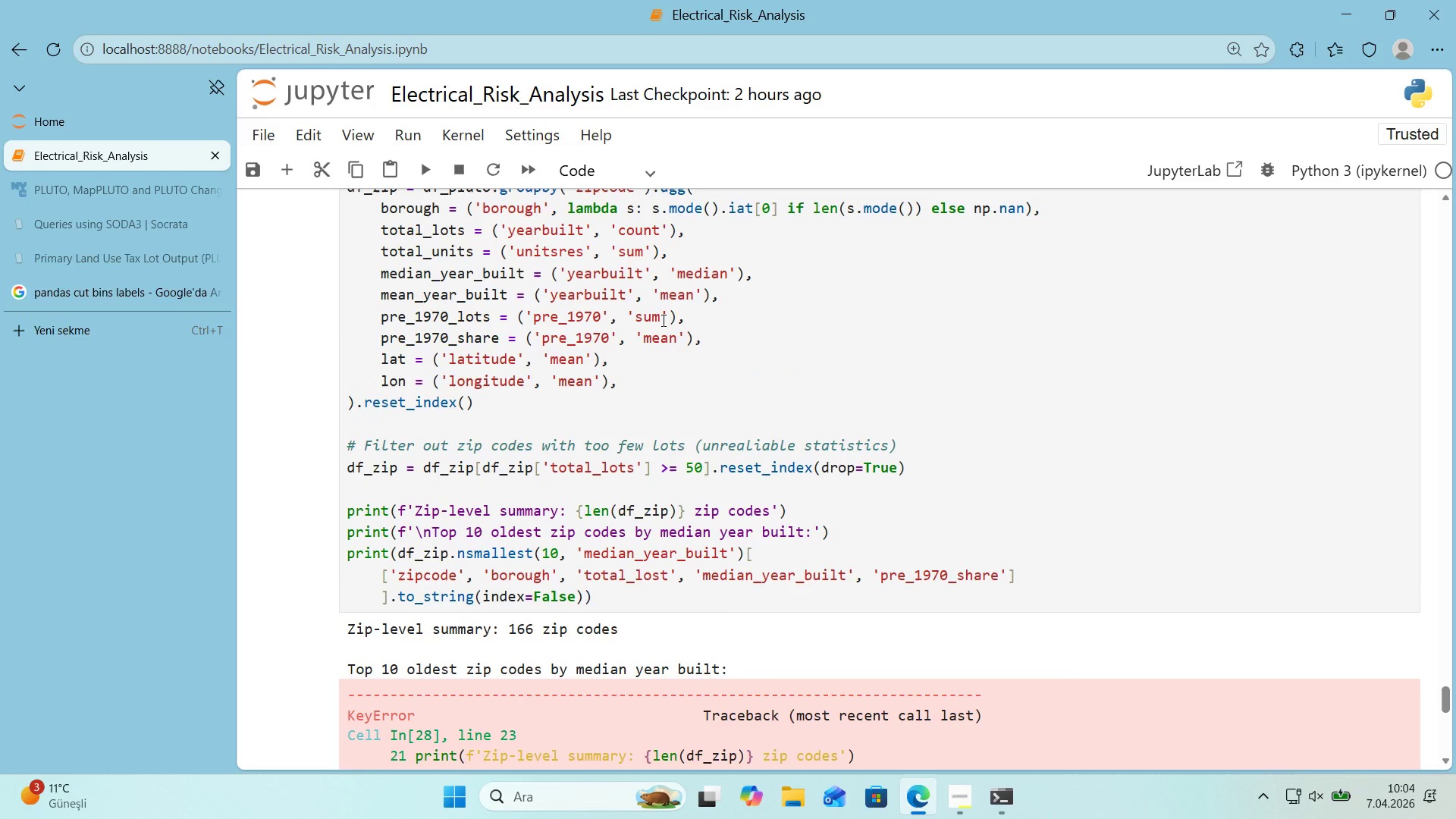 
left_click_drag(start_coordinate=[343, 564], to_coordinate=[367, 595])
 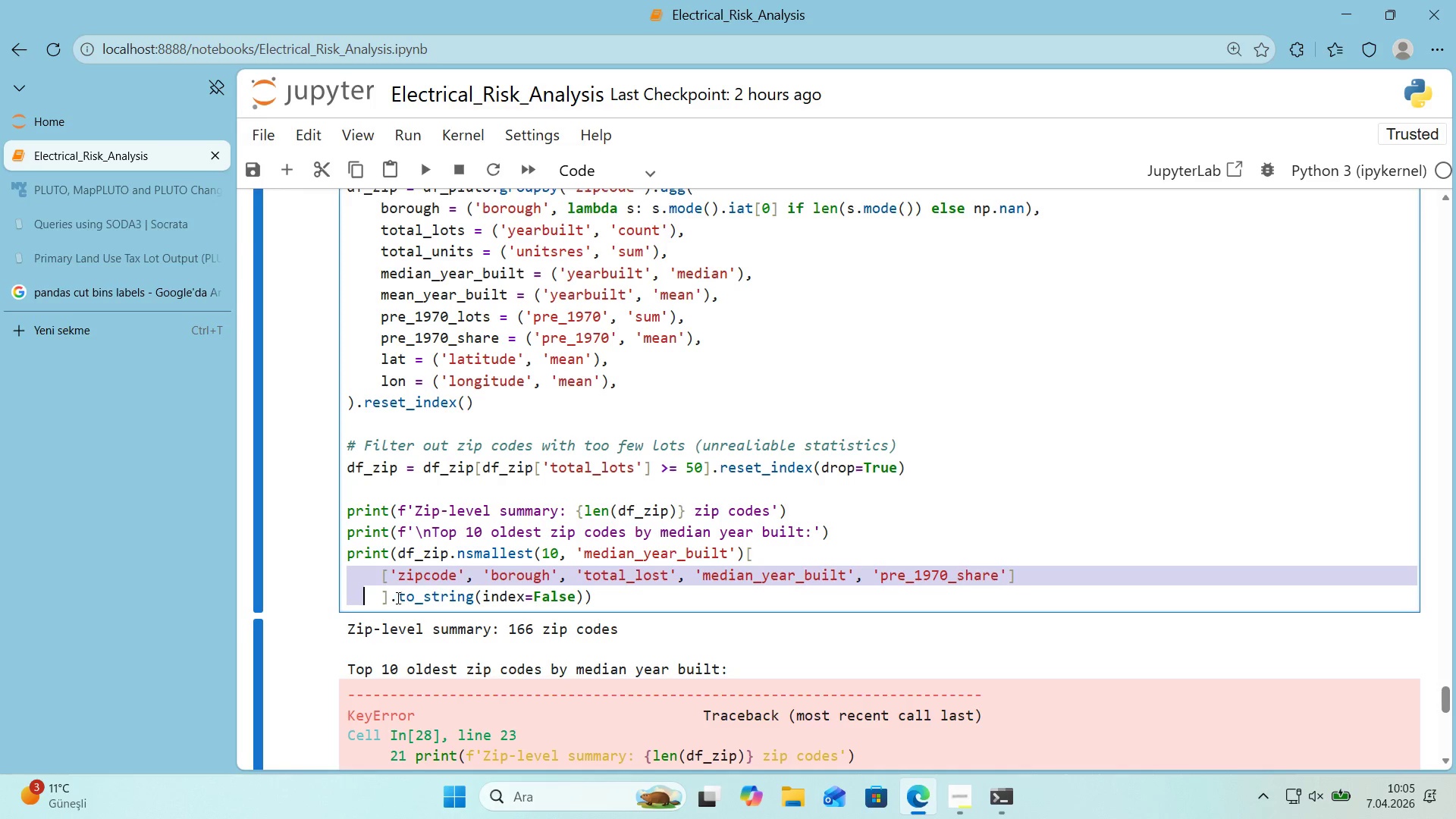 
left_click([397, 598])
 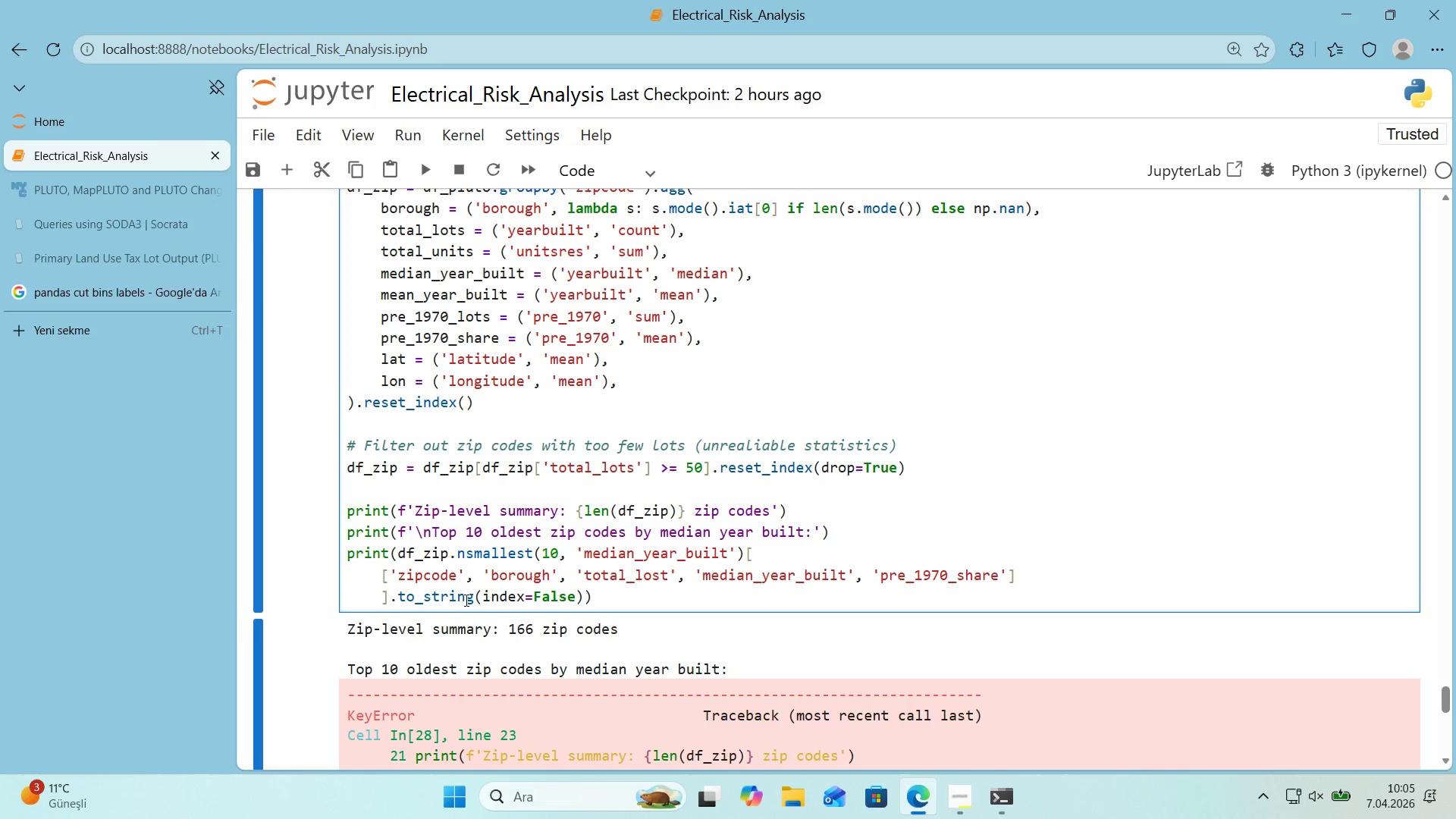 
key(ArrowLeft)
 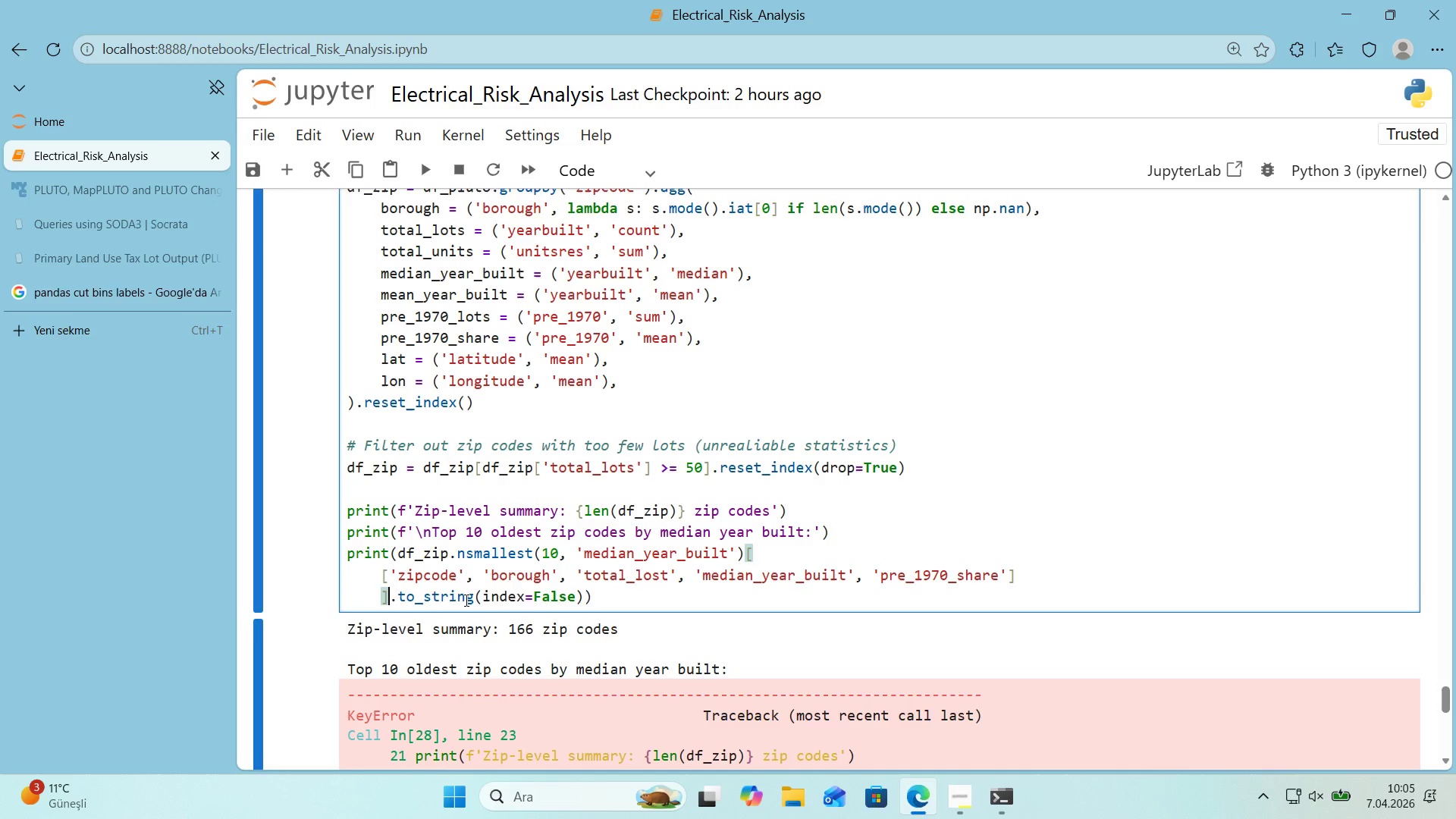 
key(Backspace)
 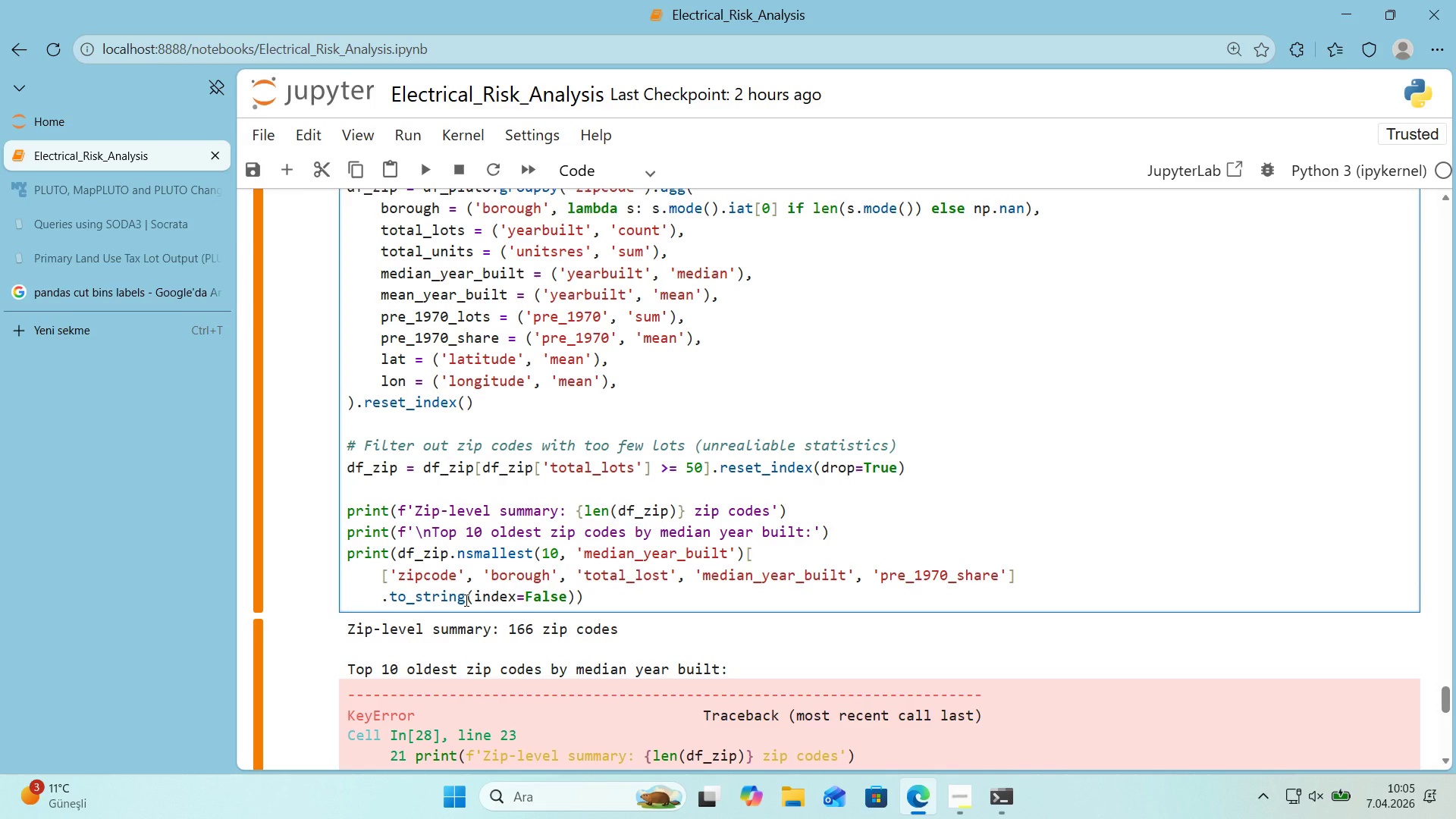 
key(Backspace)
 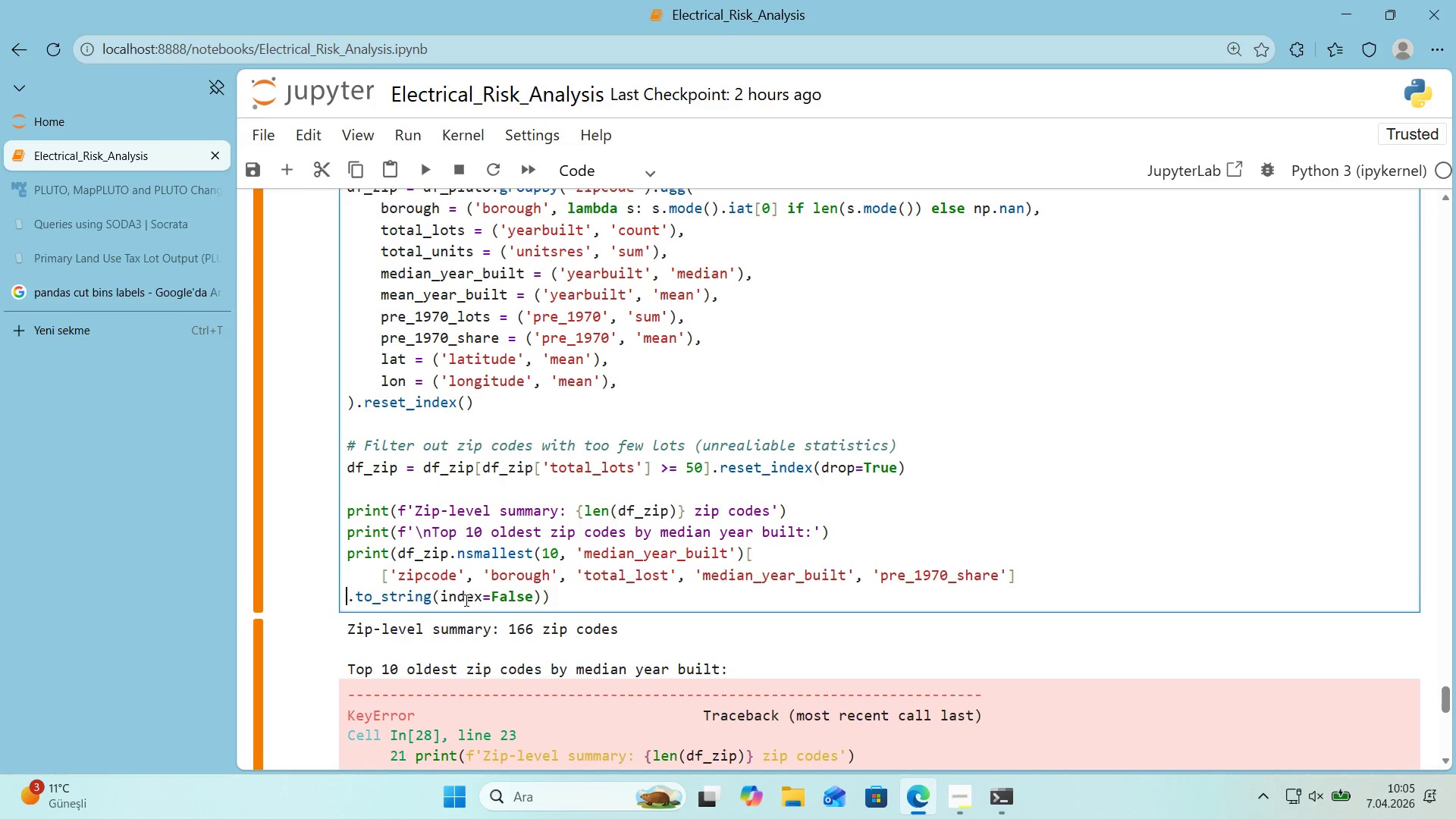 
key(Backspace)
 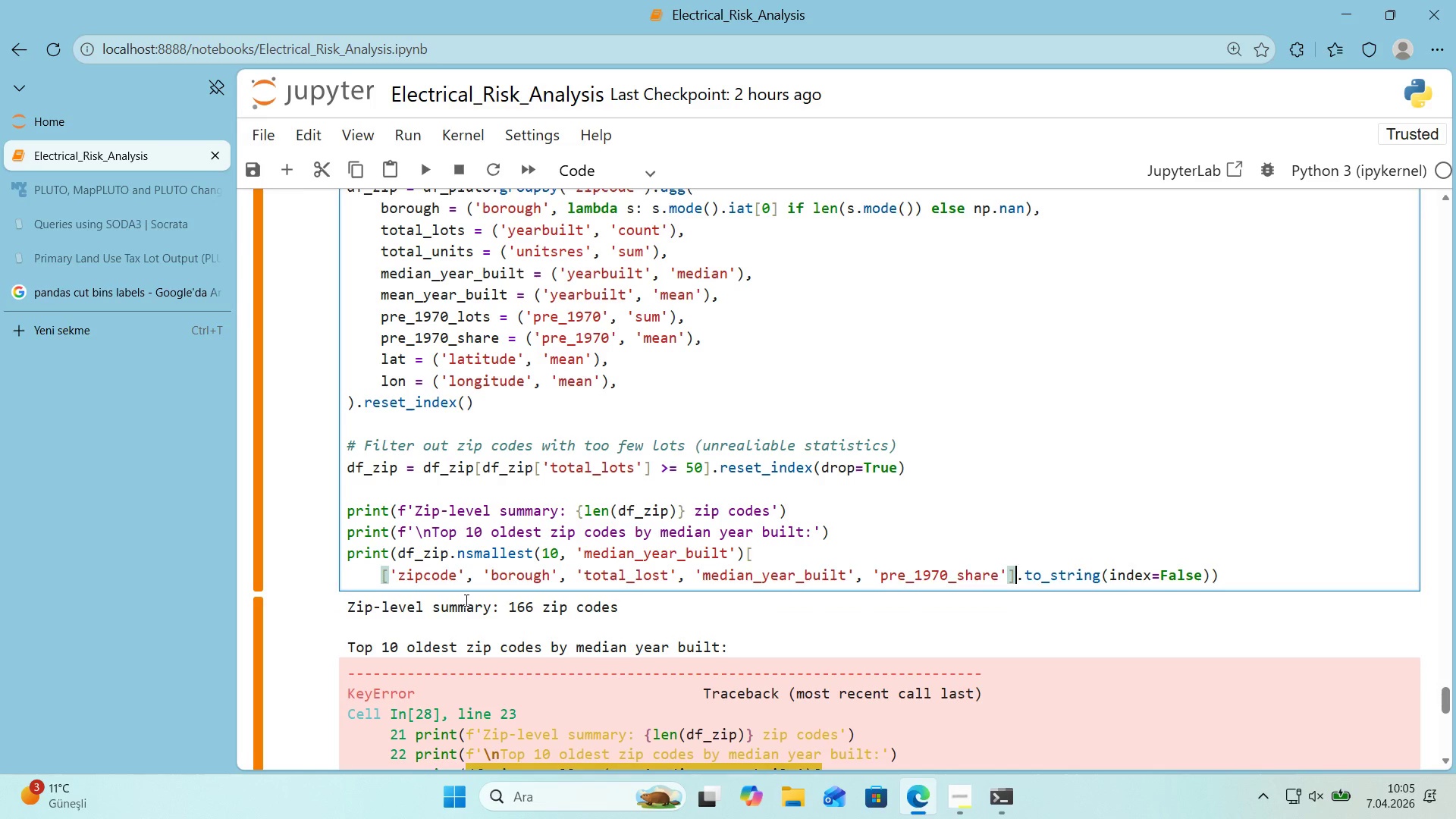 
key(Shift+Enter)
 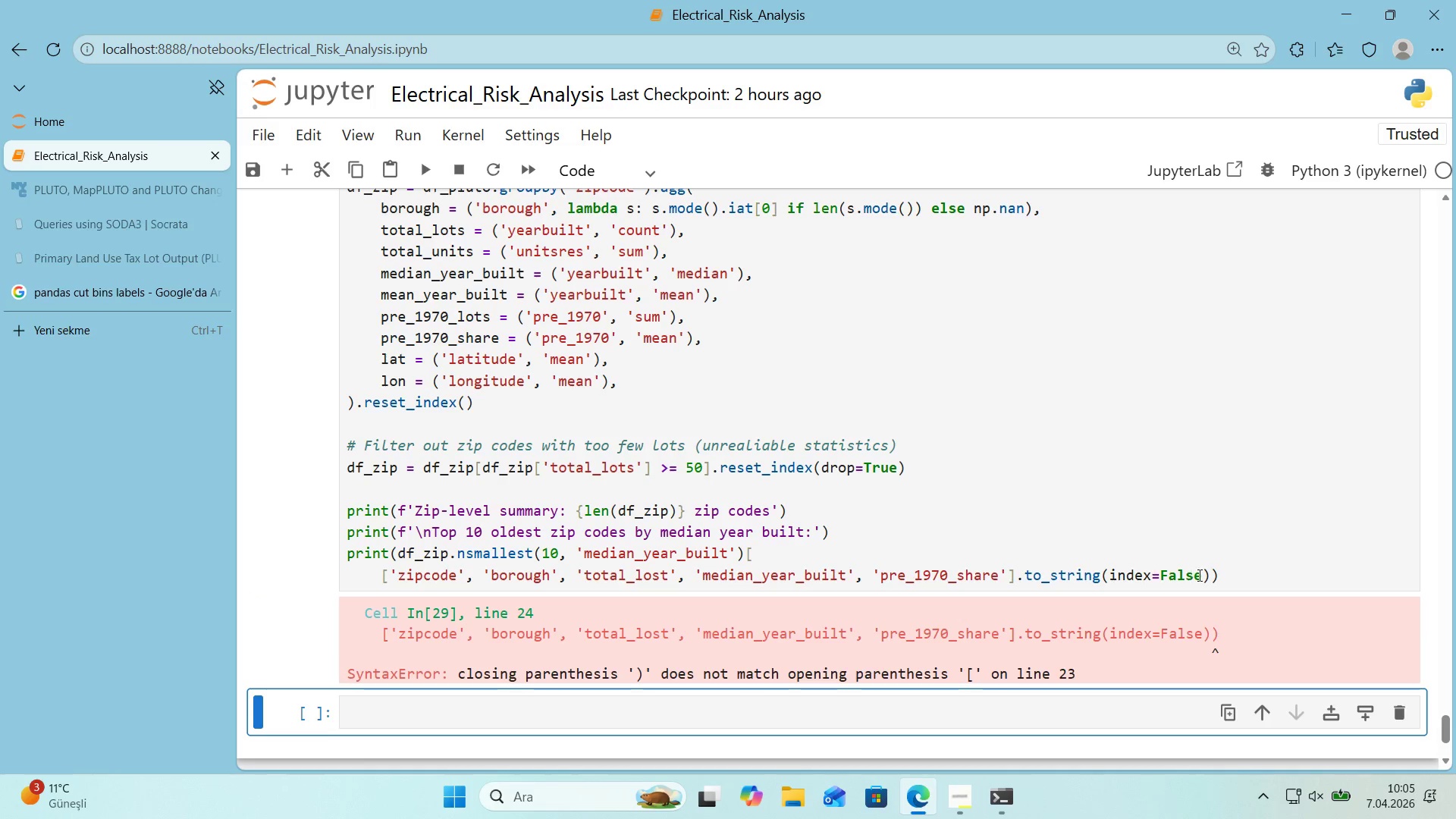 
left_click([1262, 580])
 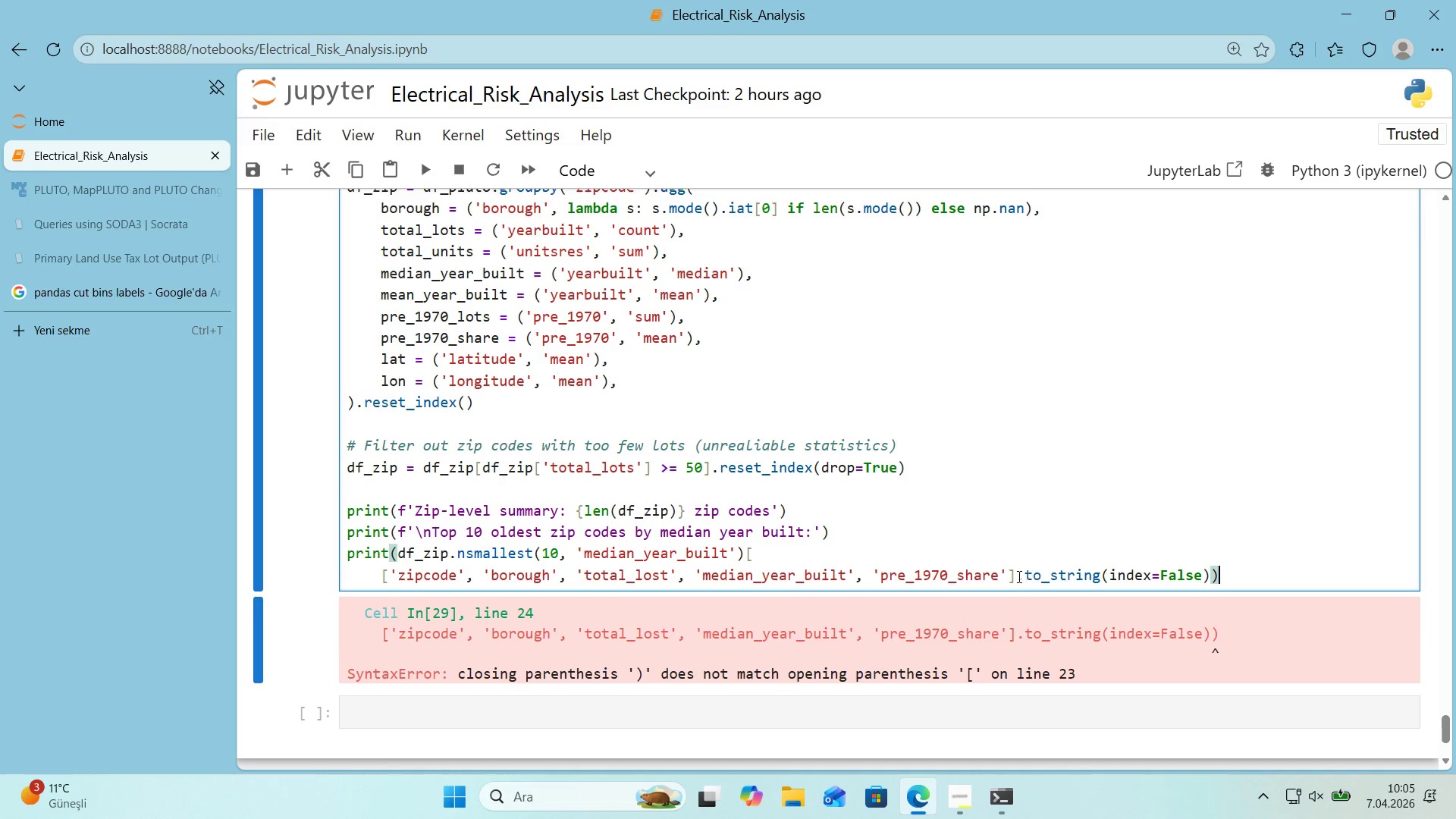 
wait(5.58)
 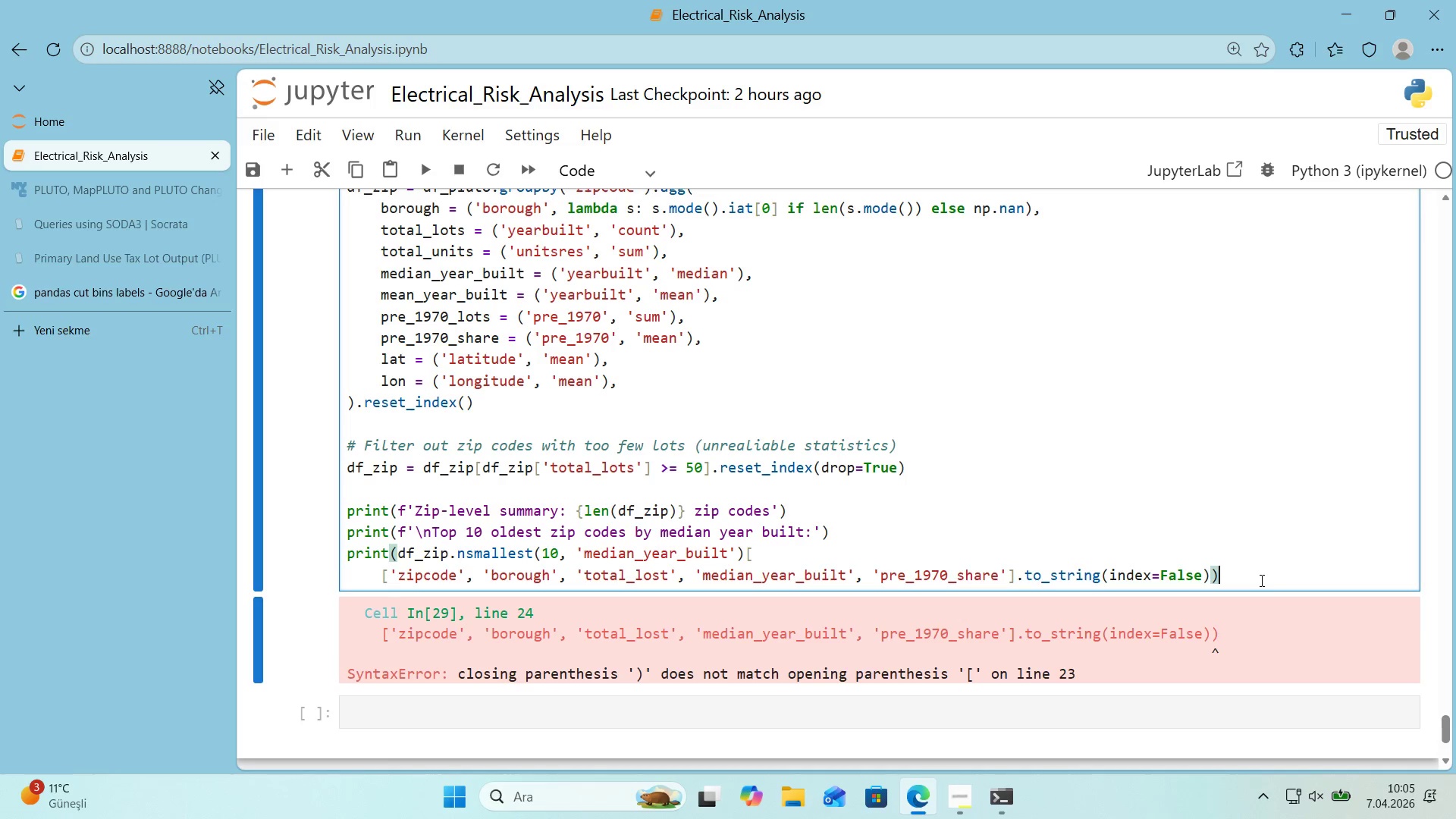 
left_click([1023, 579])
 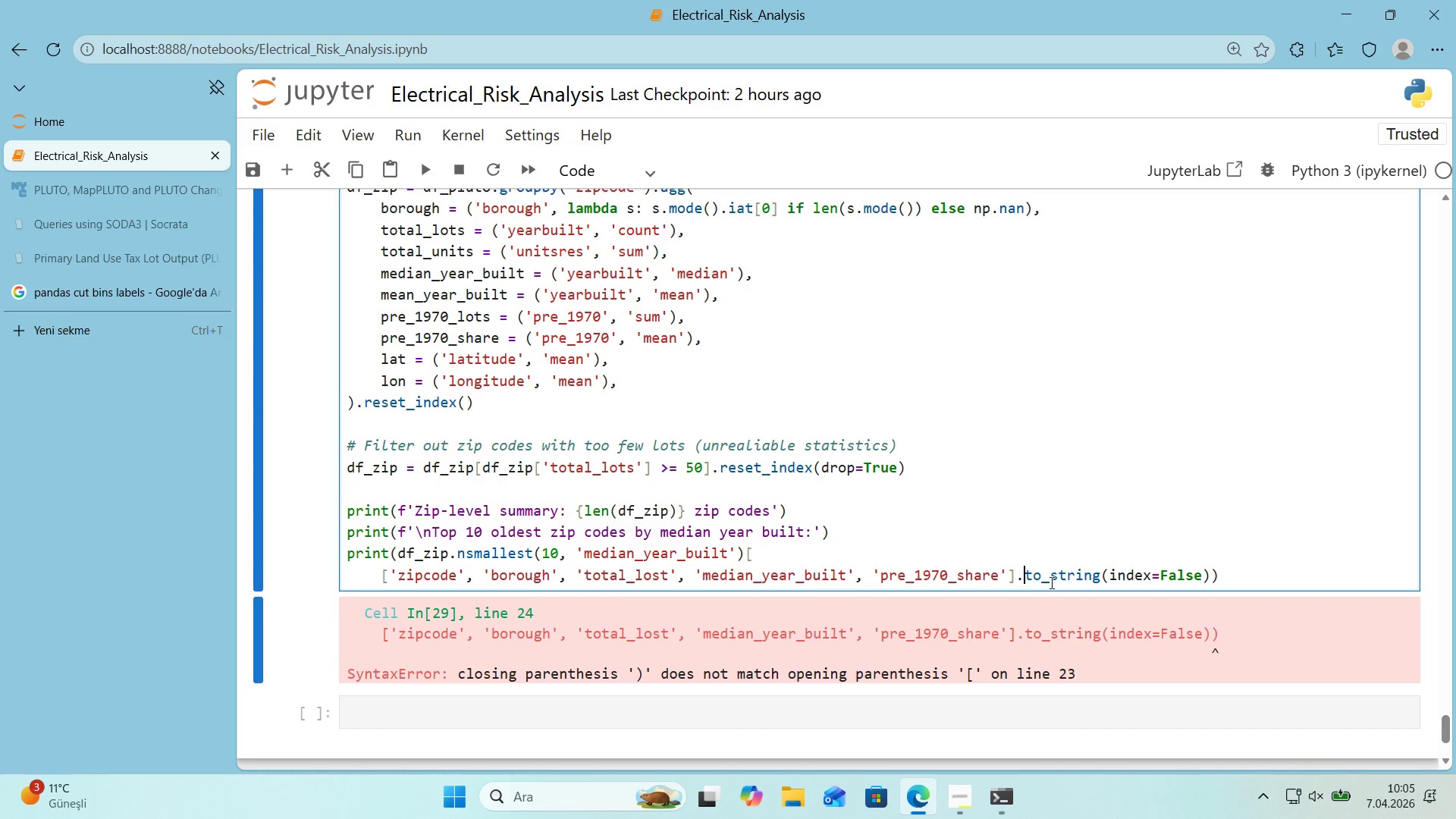 
wait(6.36)
 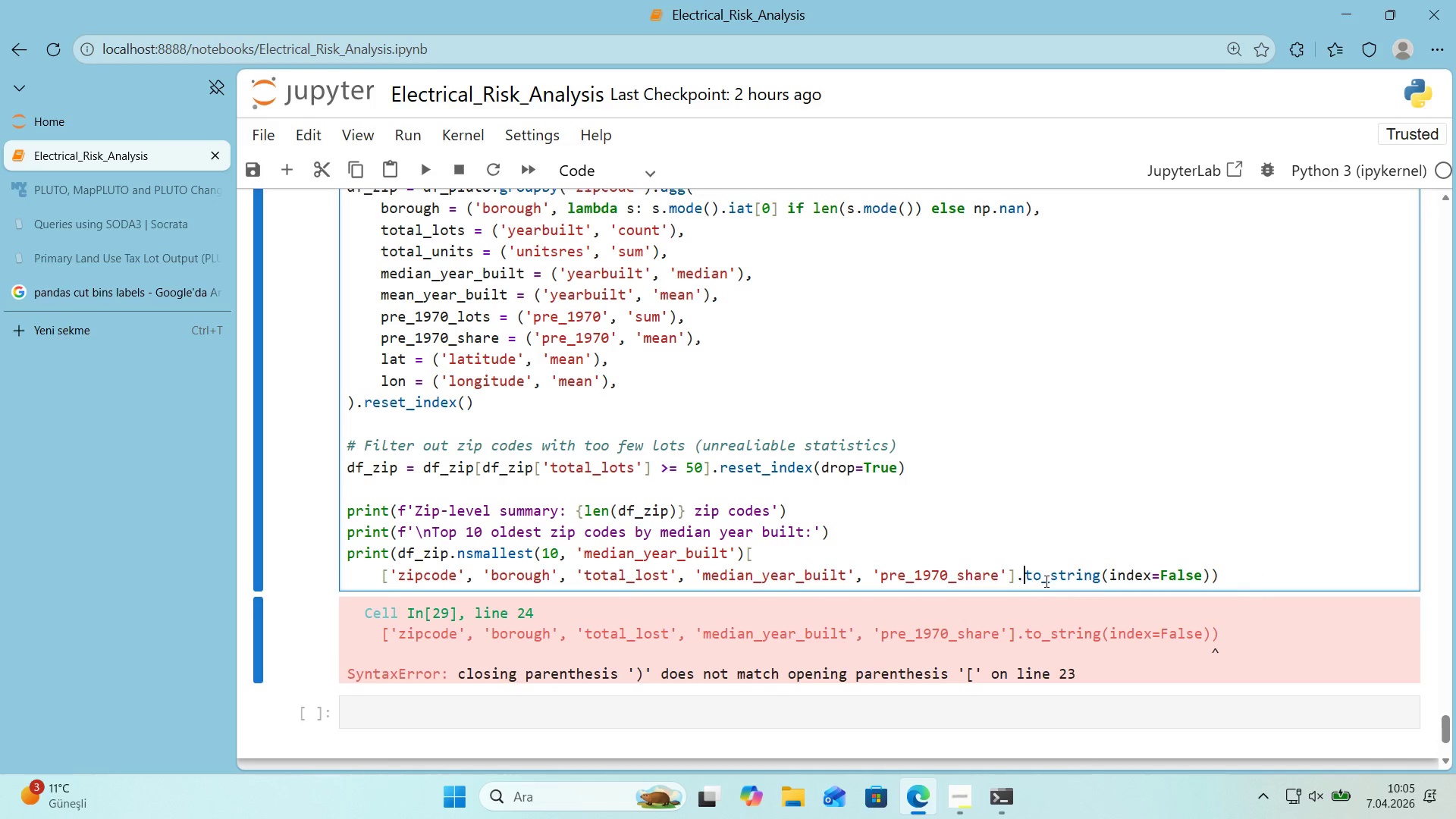 
key(ArrowLeft)
 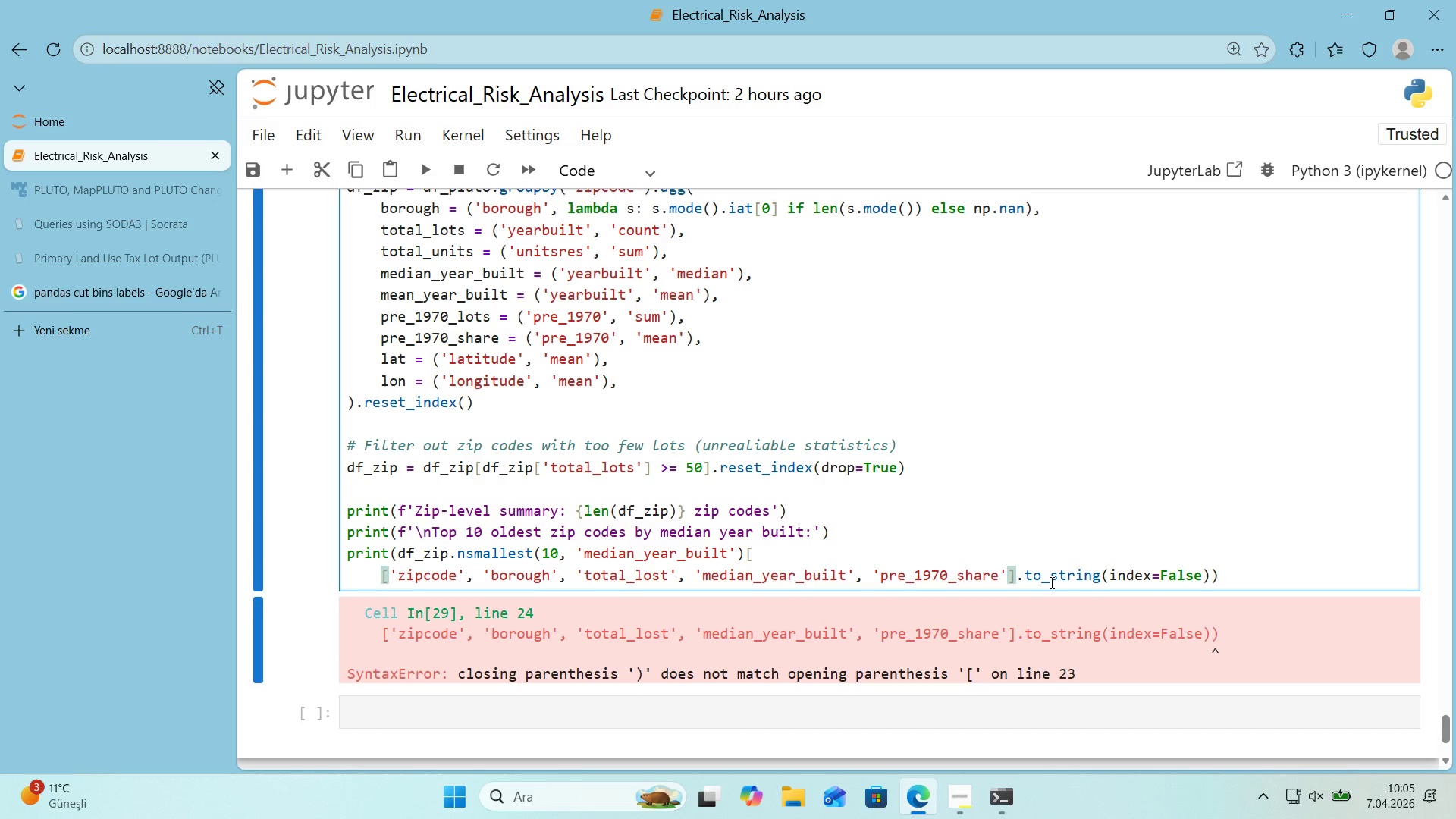 
key(Enter)
 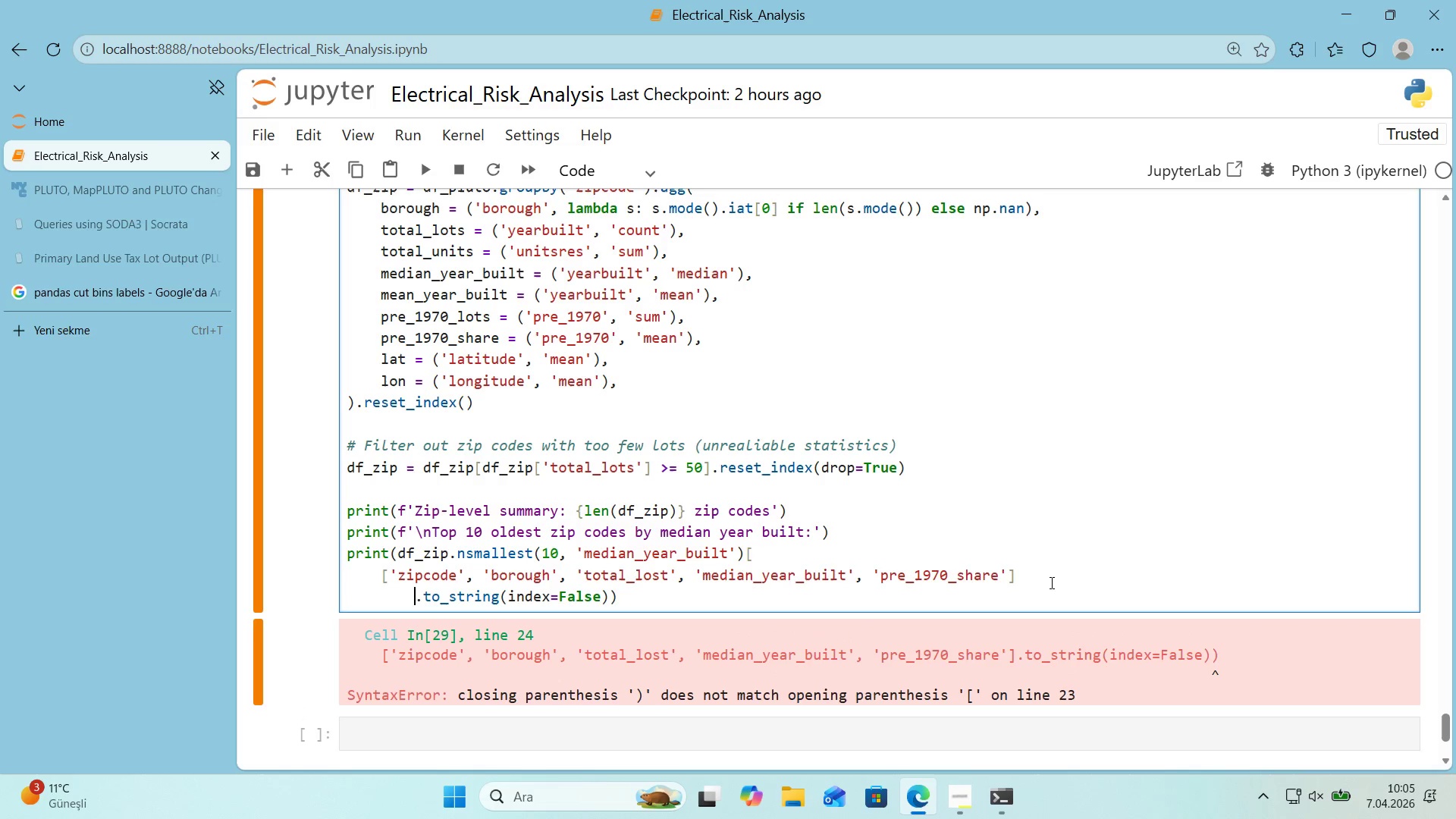 
key(Alt+Control+9)
 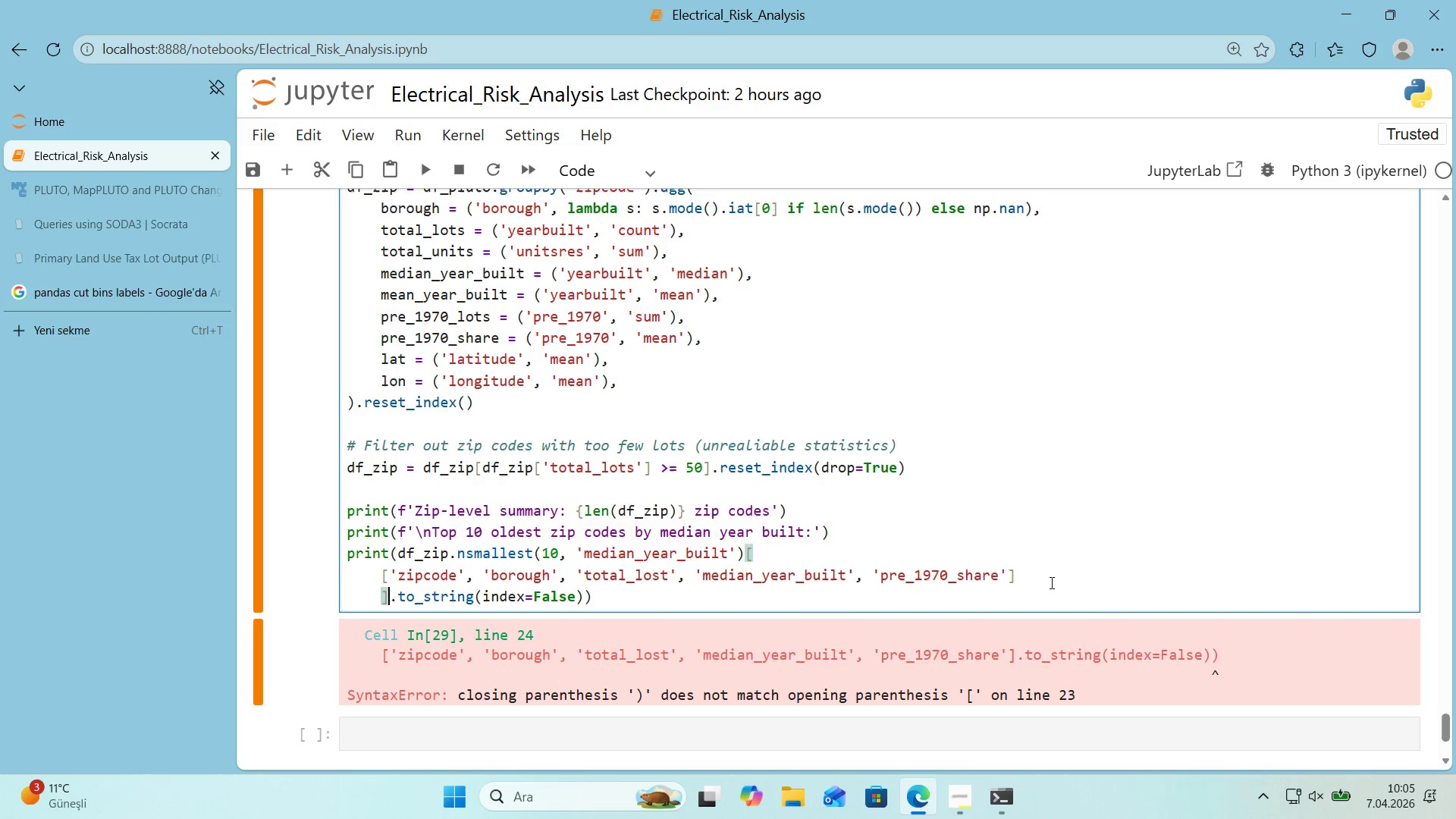 
key(Shift+Enter)
 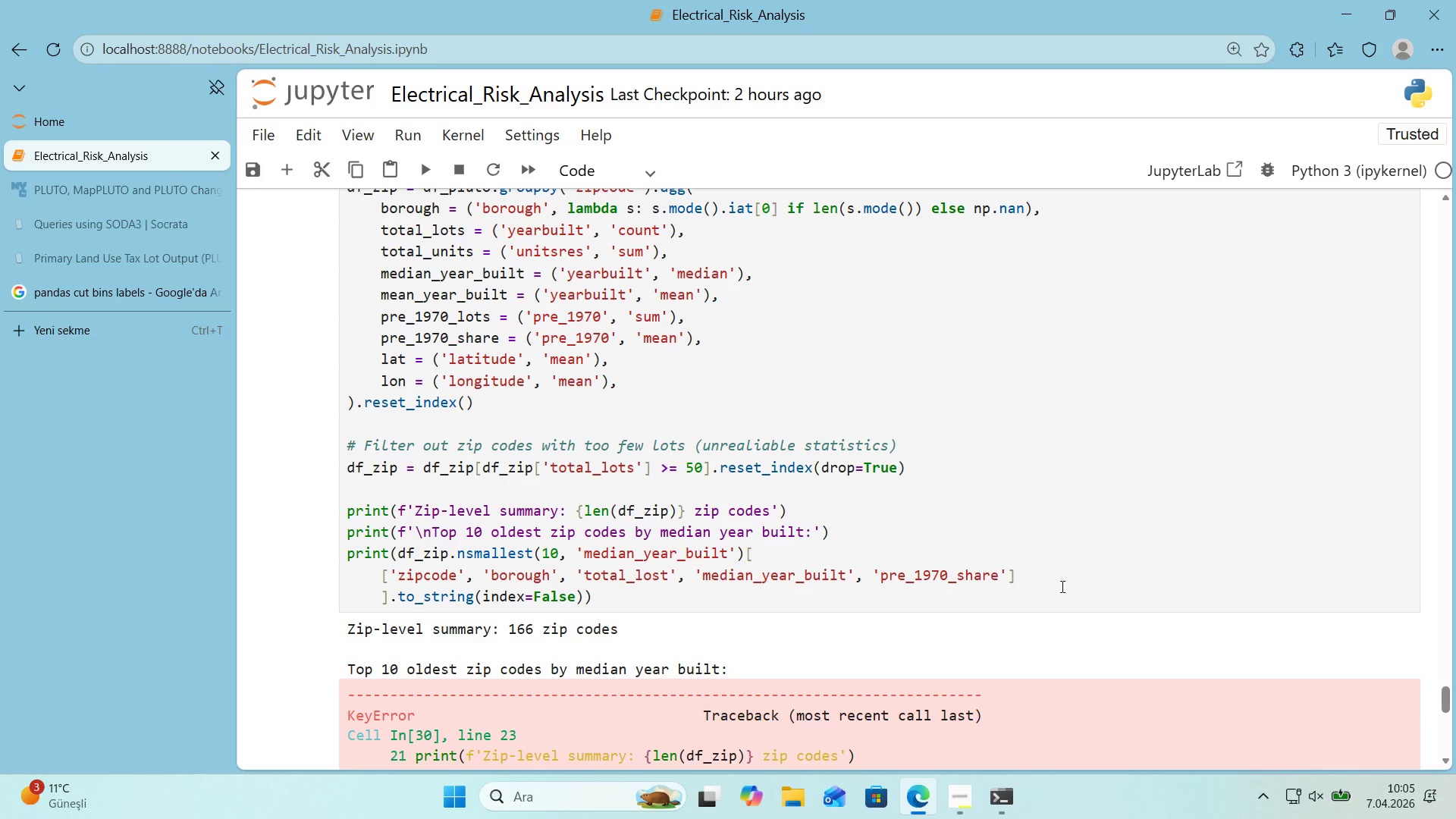 
scroll: coordinate [1009, 575], scroll_direction: down, amount: 7.0
 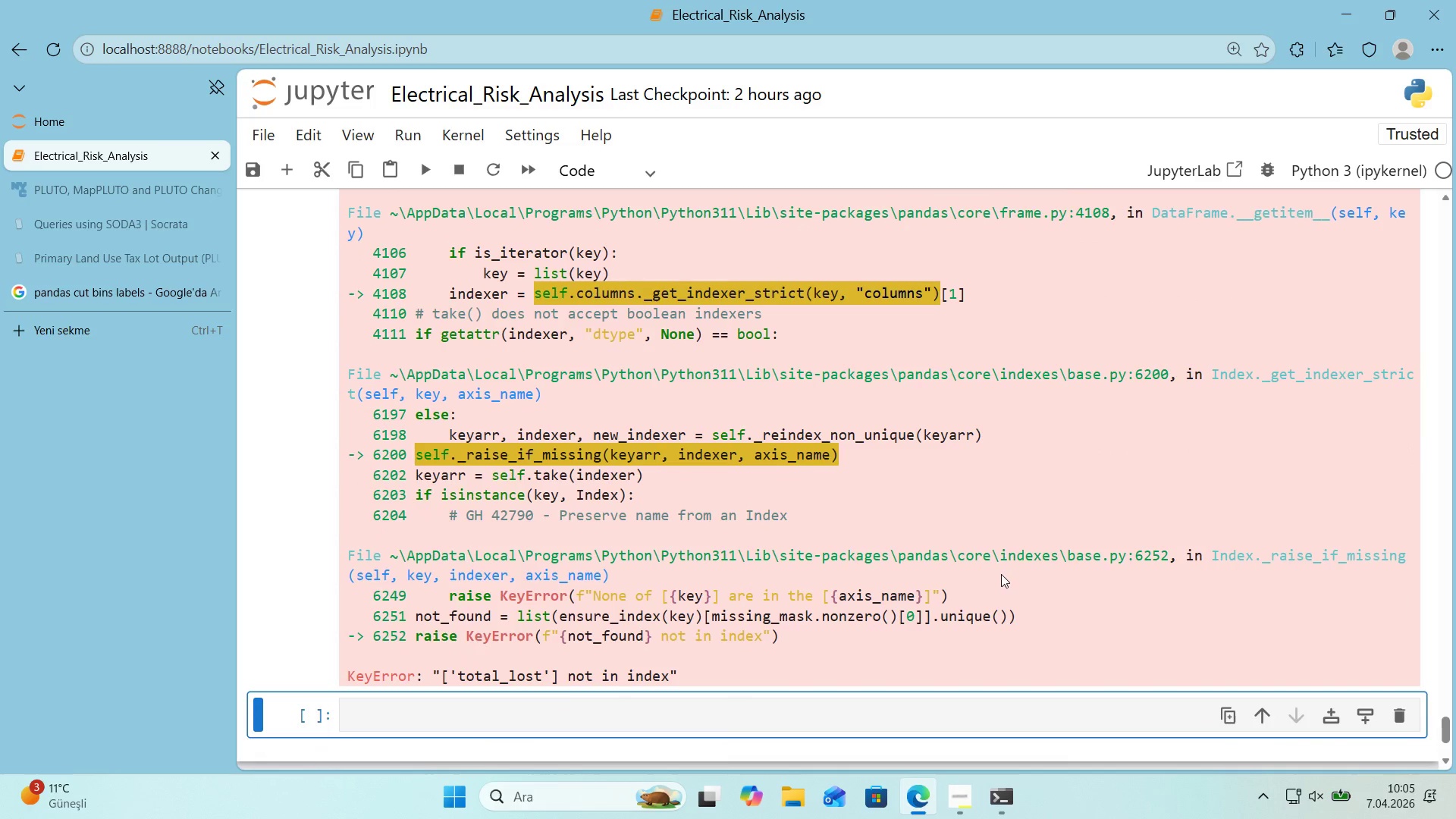 
scroll: coordinate [999, 574], scroll_direction: up, amount: 8.0
 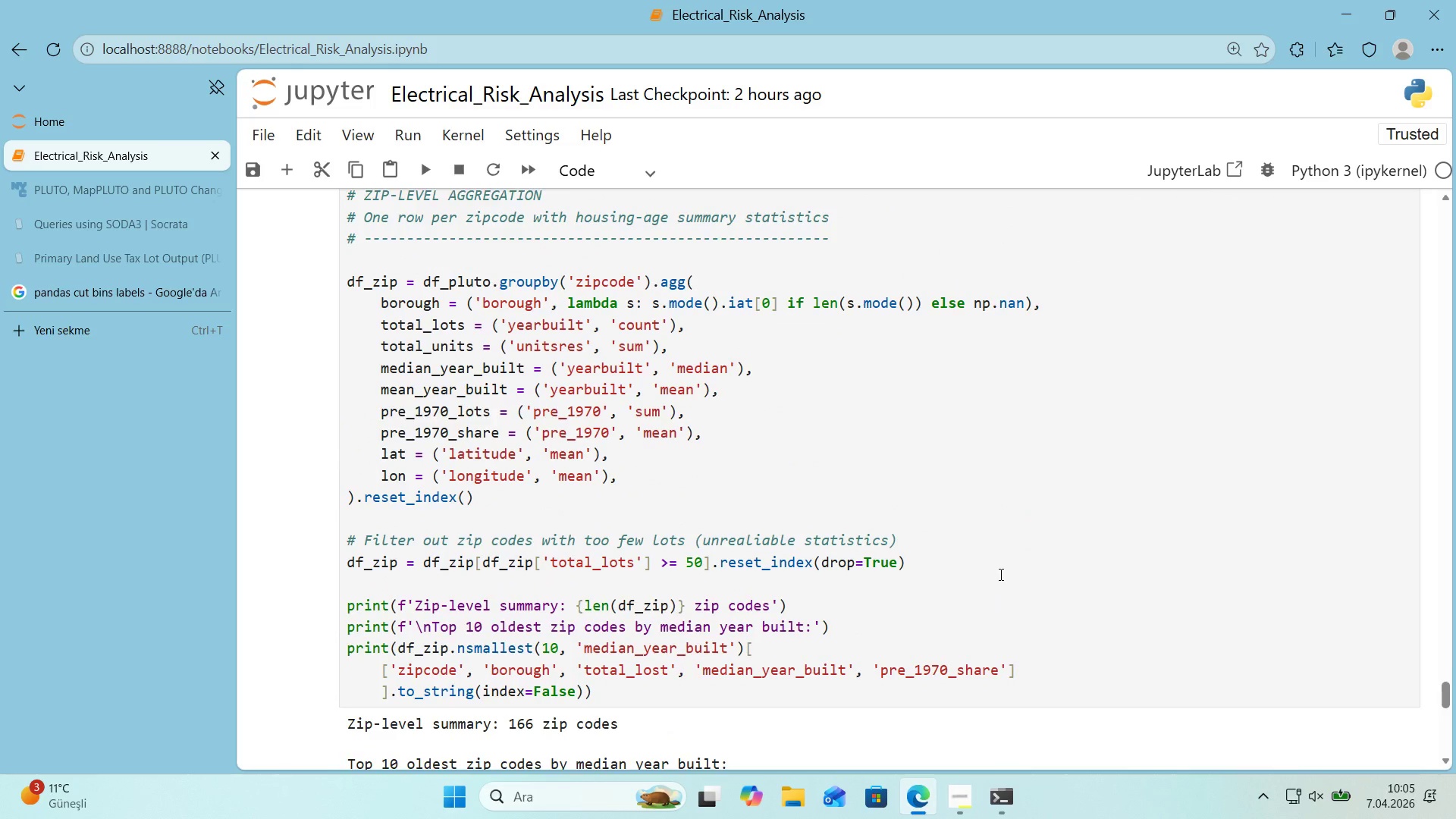 
scroll: coordinate [996, 574], scroll_direction: down, amount: 8.0
 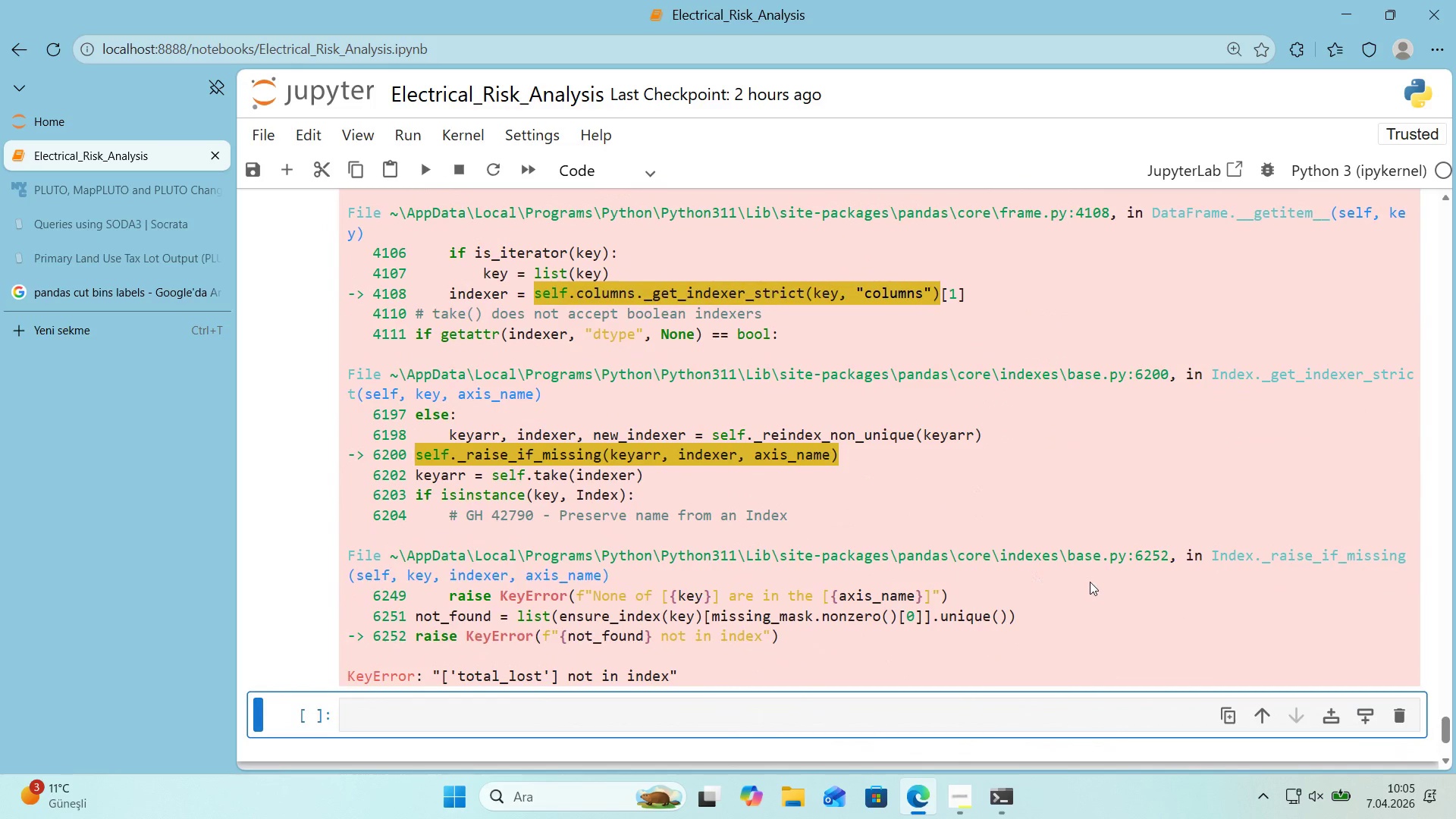 
wait(11.59)
 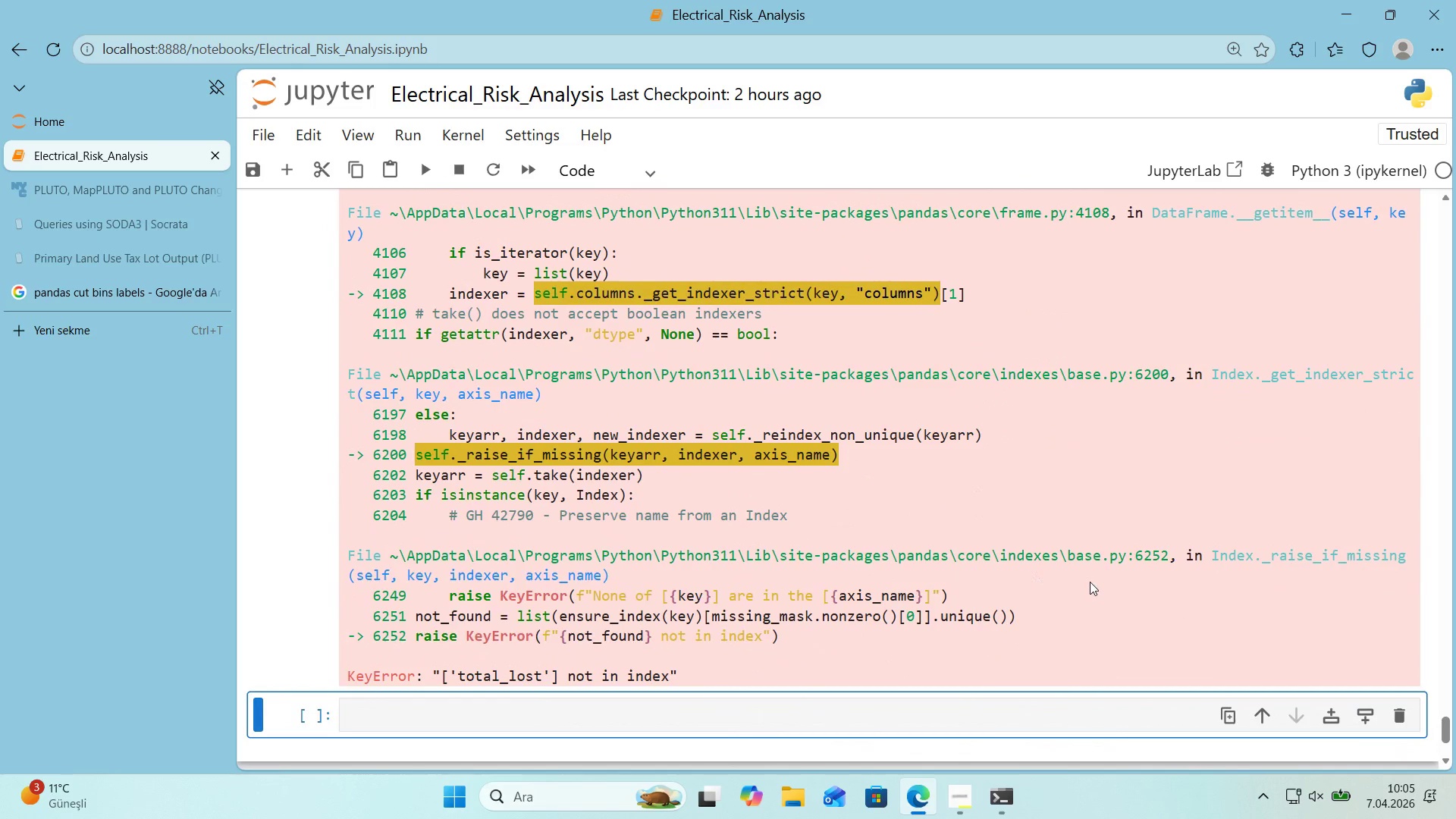 
scroll: coordinate [1092, 581], scroll_direction: up, amount: 7.0
 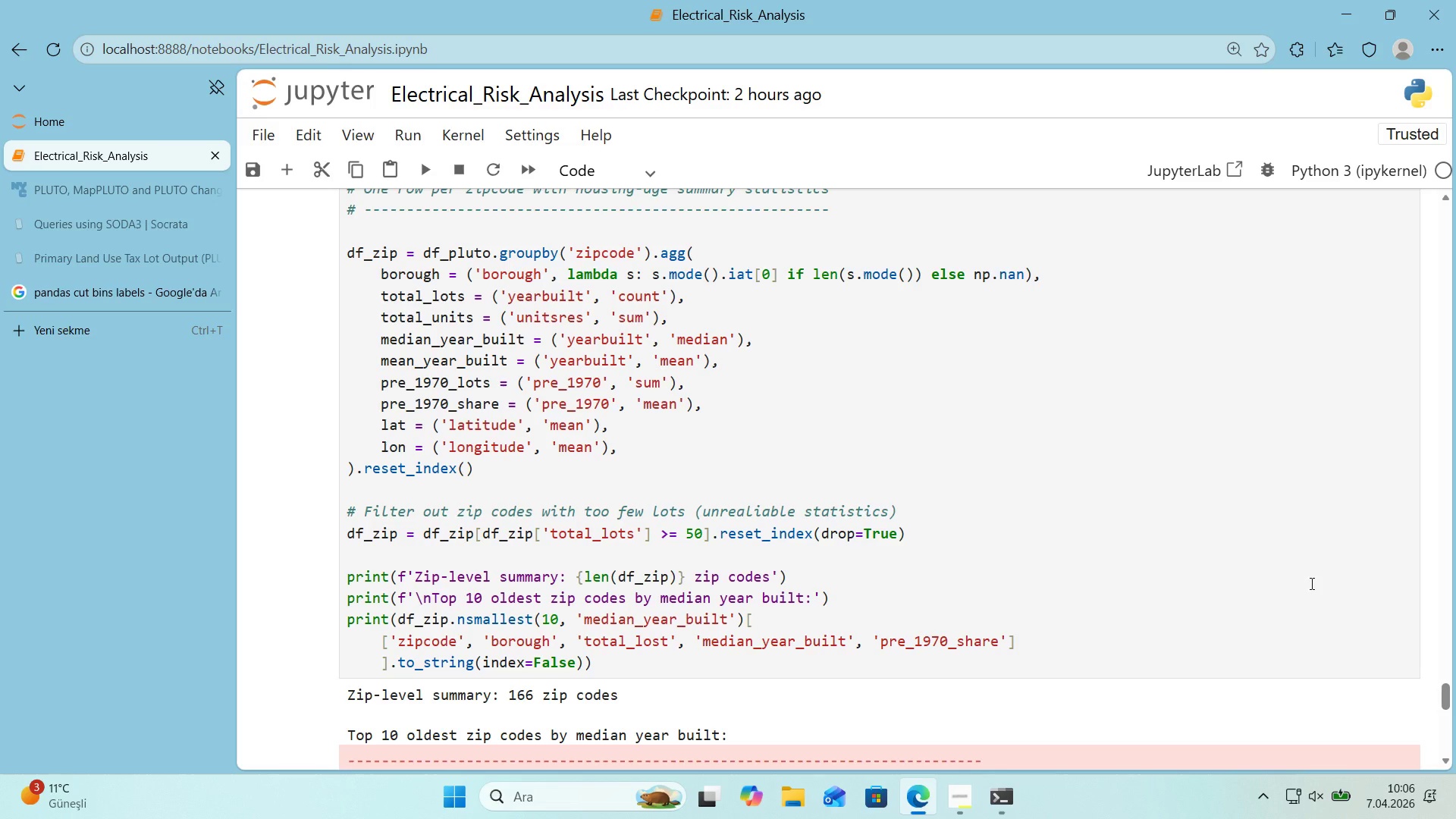 
wait(28.87)
 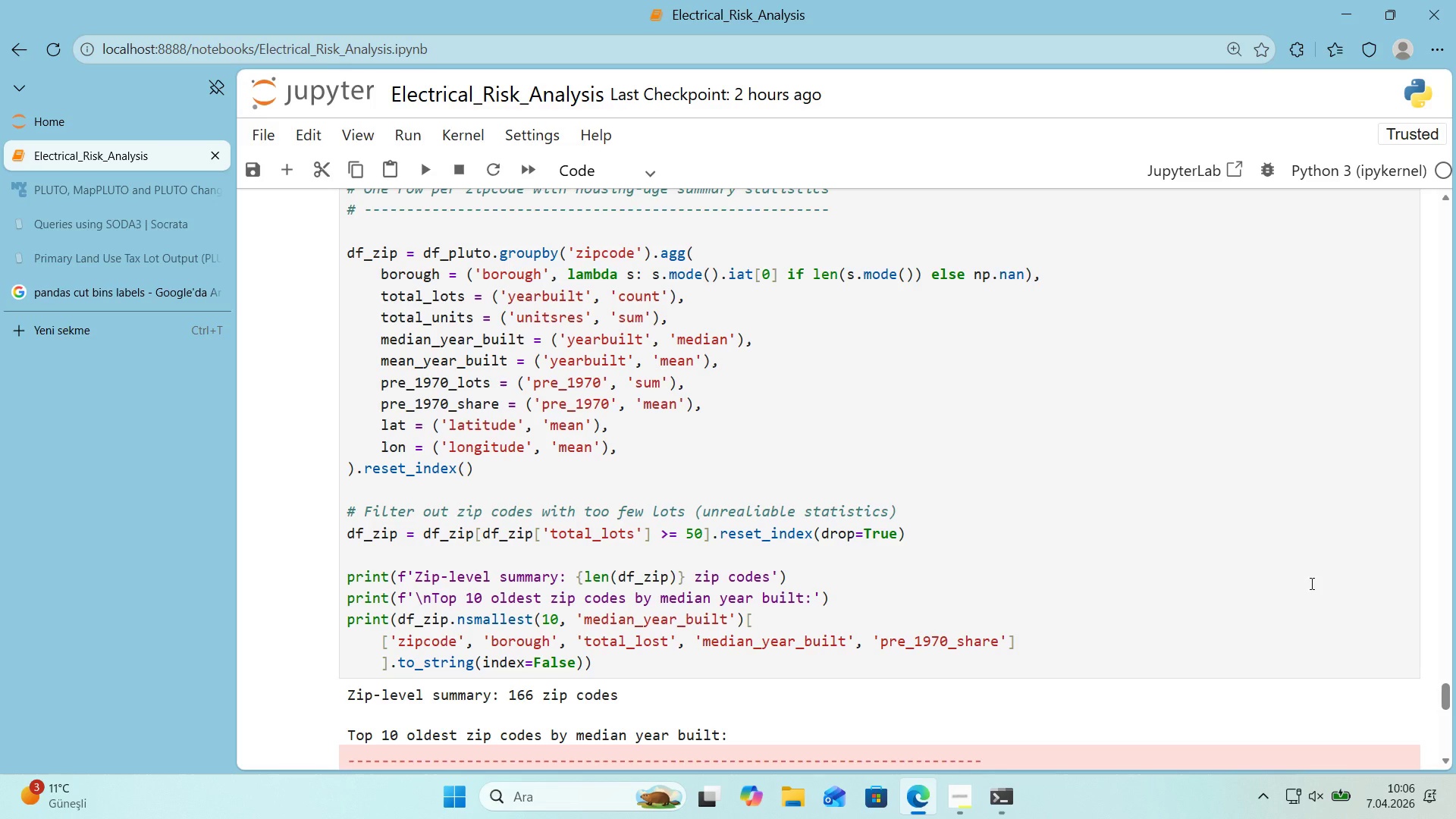 
double_click([428, 298])
 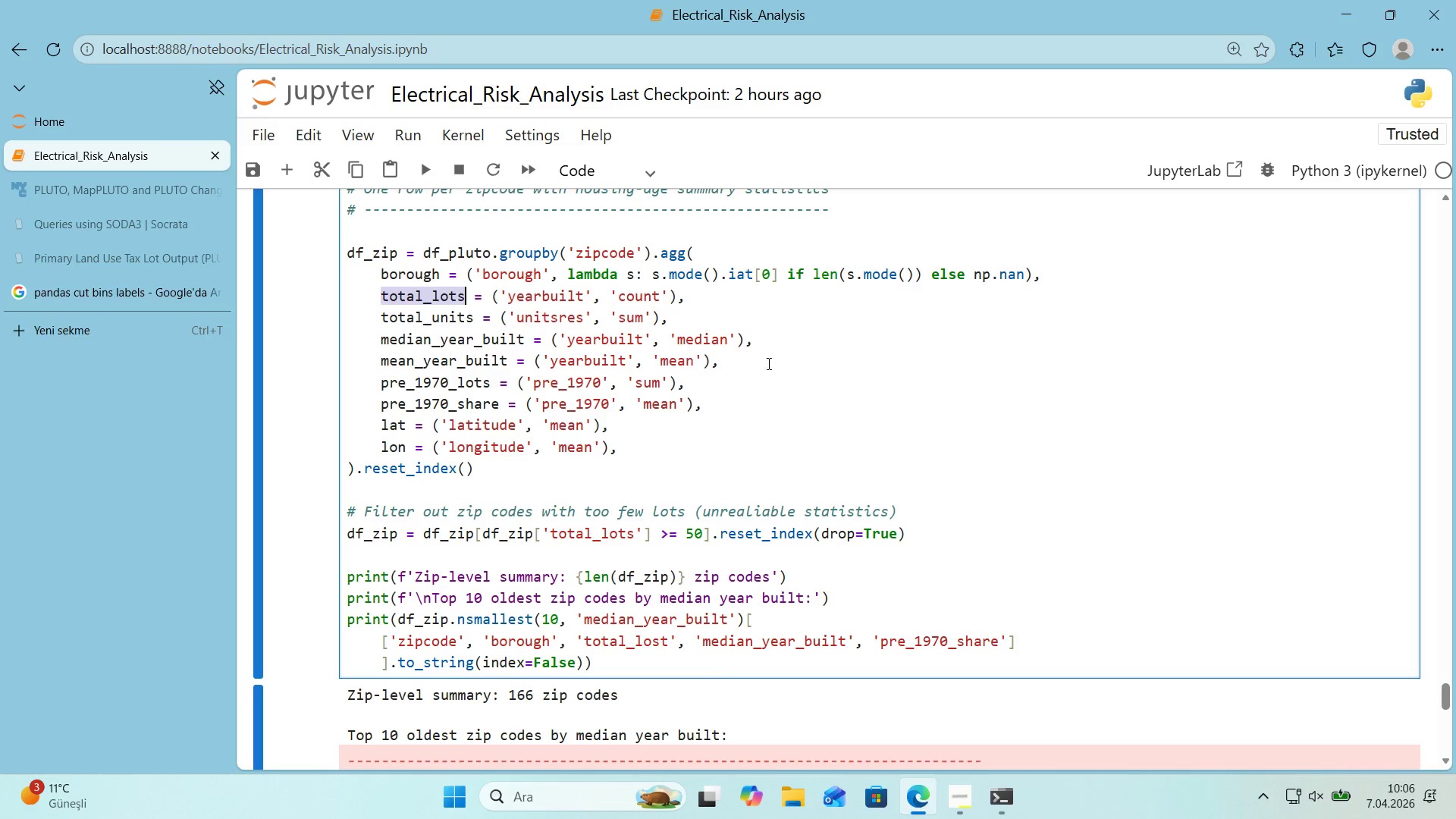 
left_click([813, 369])
 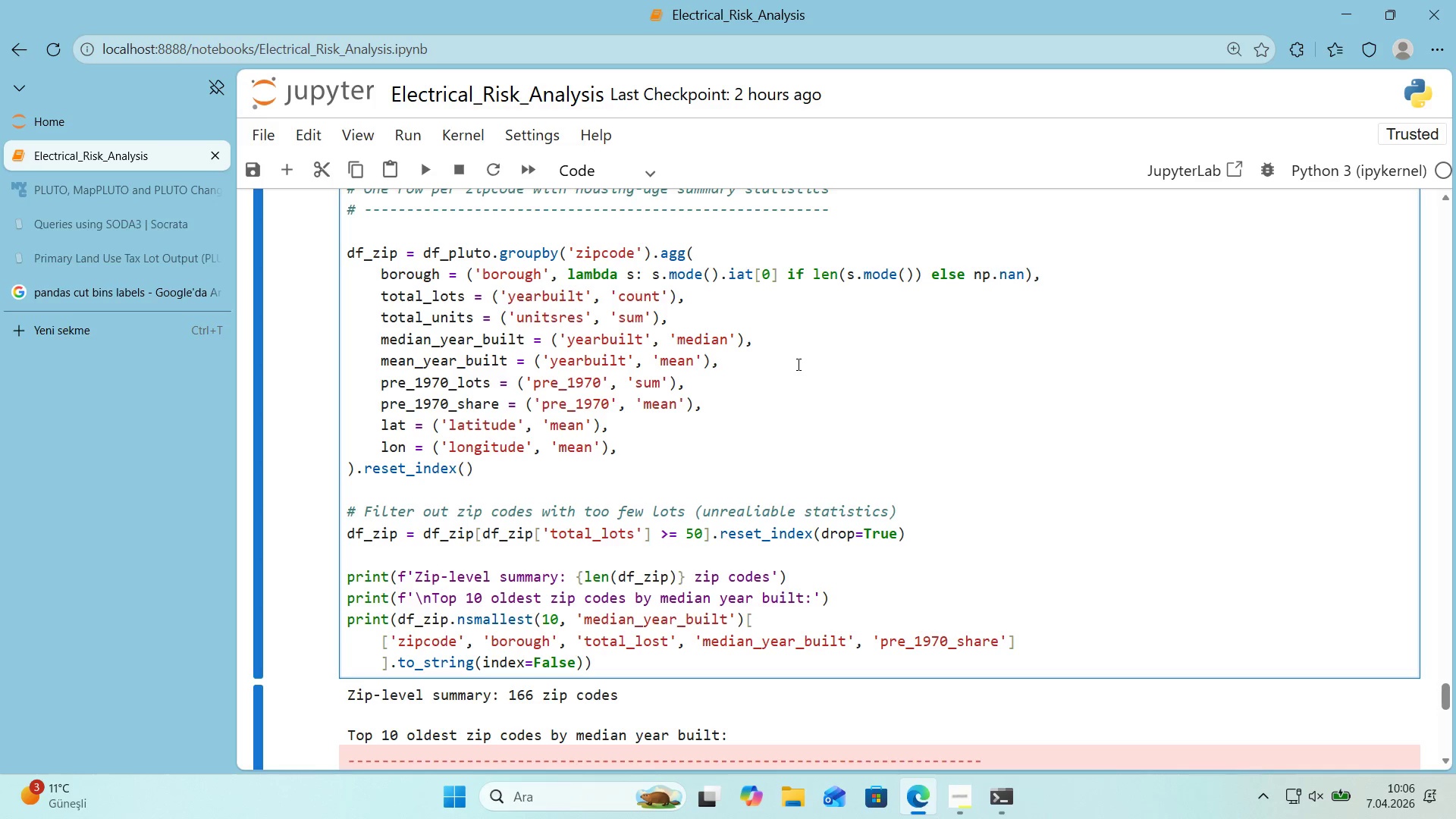 
wait(17.83)
 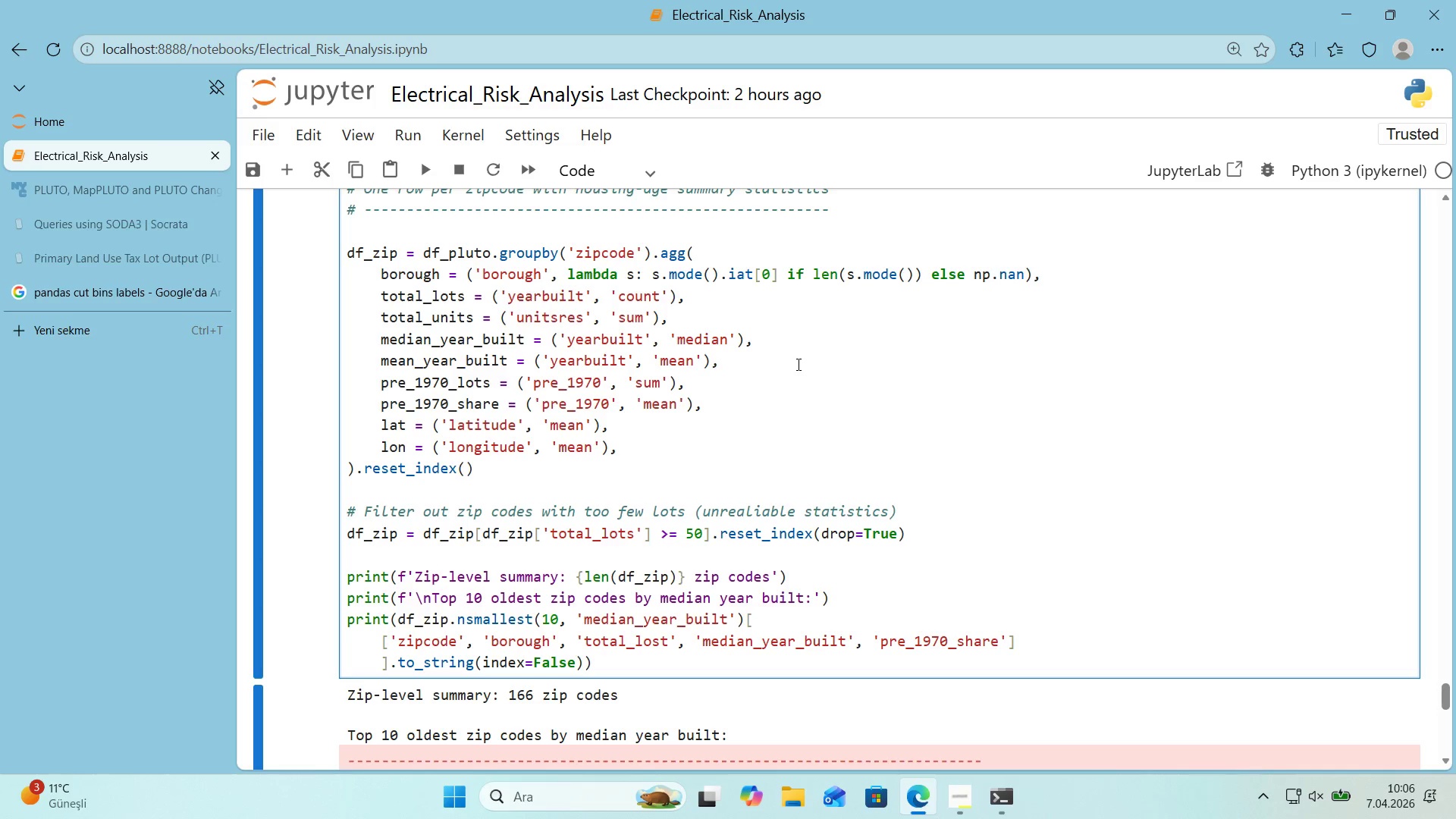 
scroll: coordinate [783, 364], scroll_direction: down, amount: 9.0
 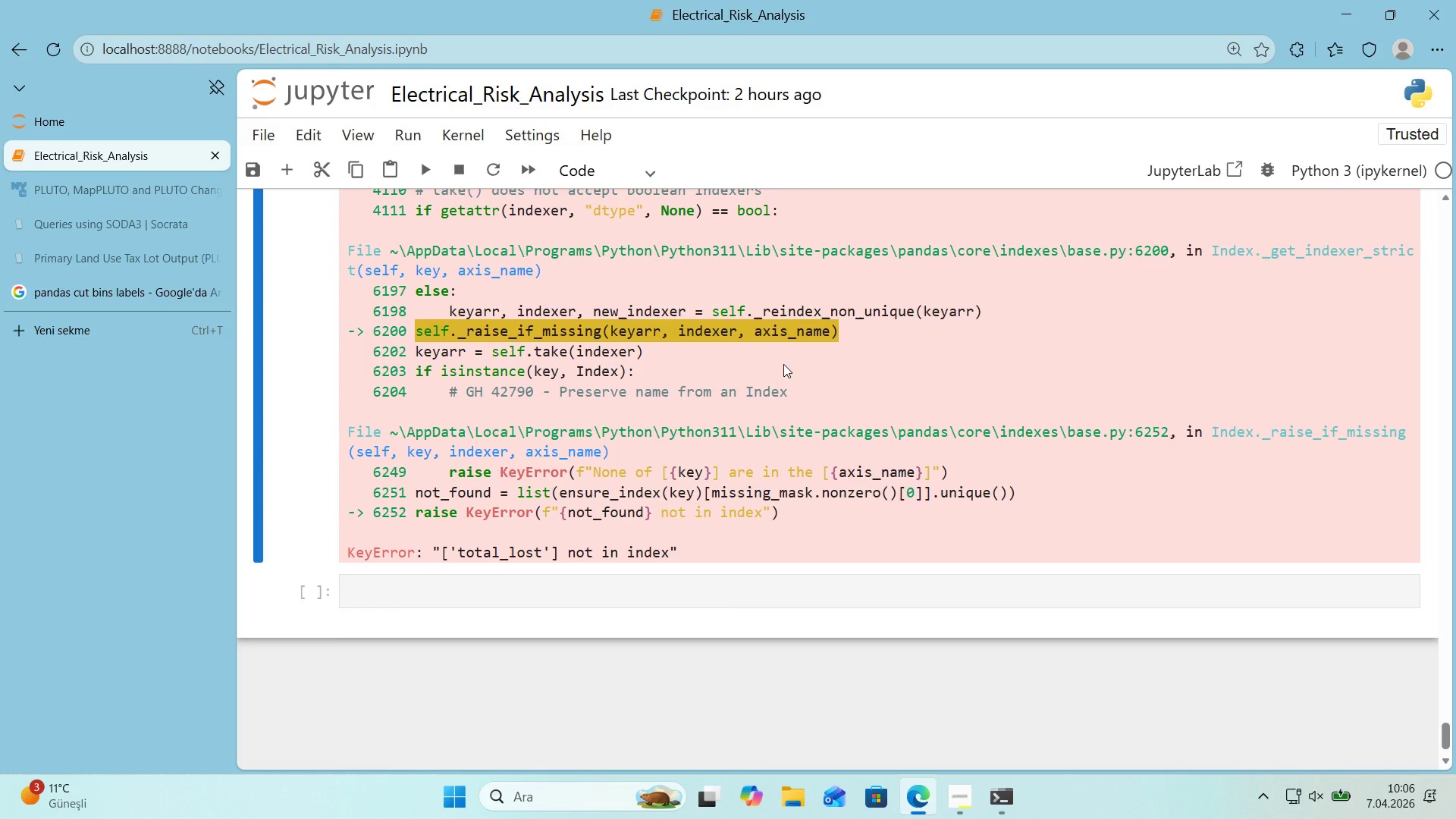 
scroll: coordinate [783, 364], scroll_direction: up, amount: 7.0
 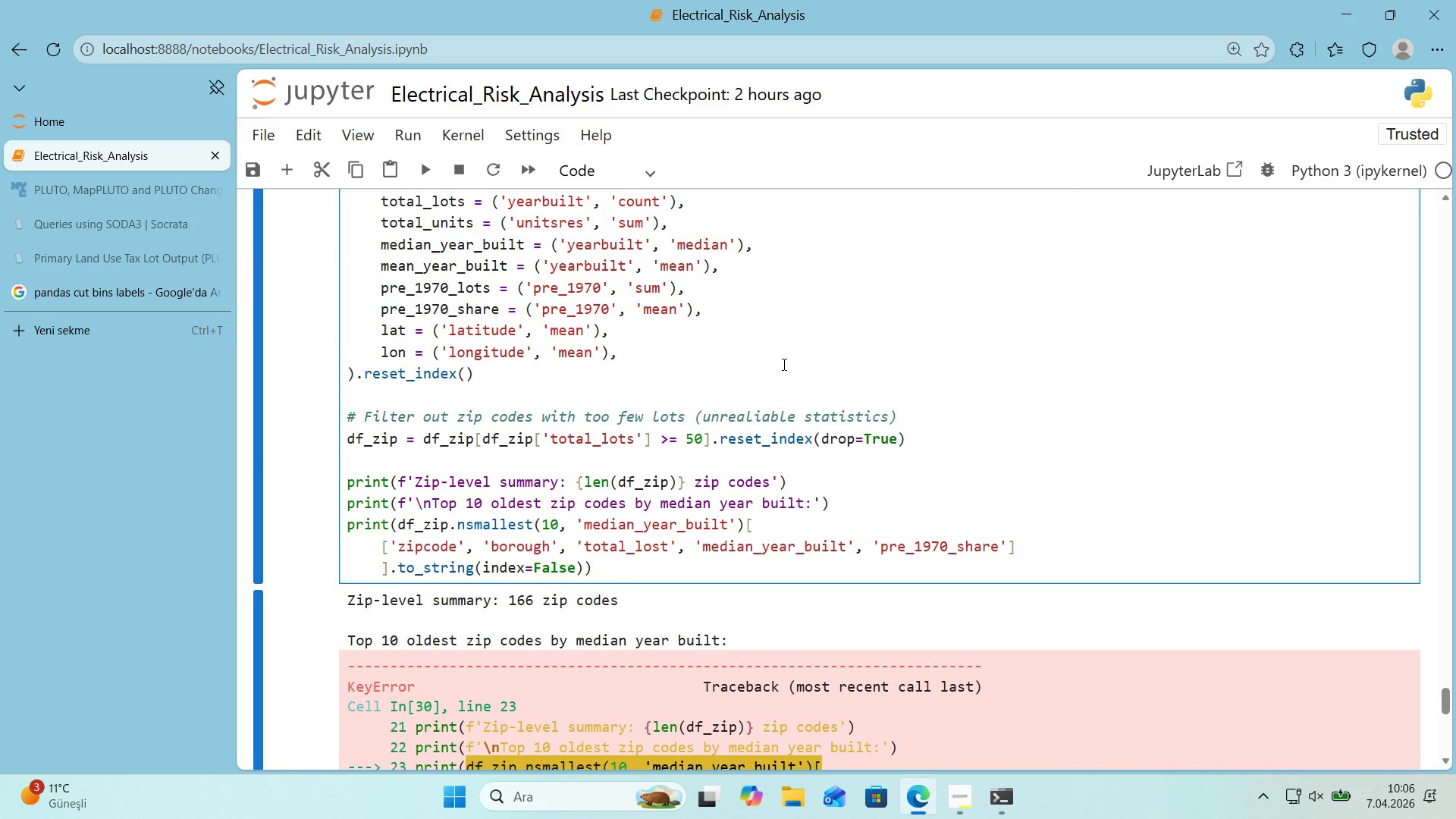 
left_click_drag(start_coordinate=[667, 548], to_coordinate=[654, 550])
 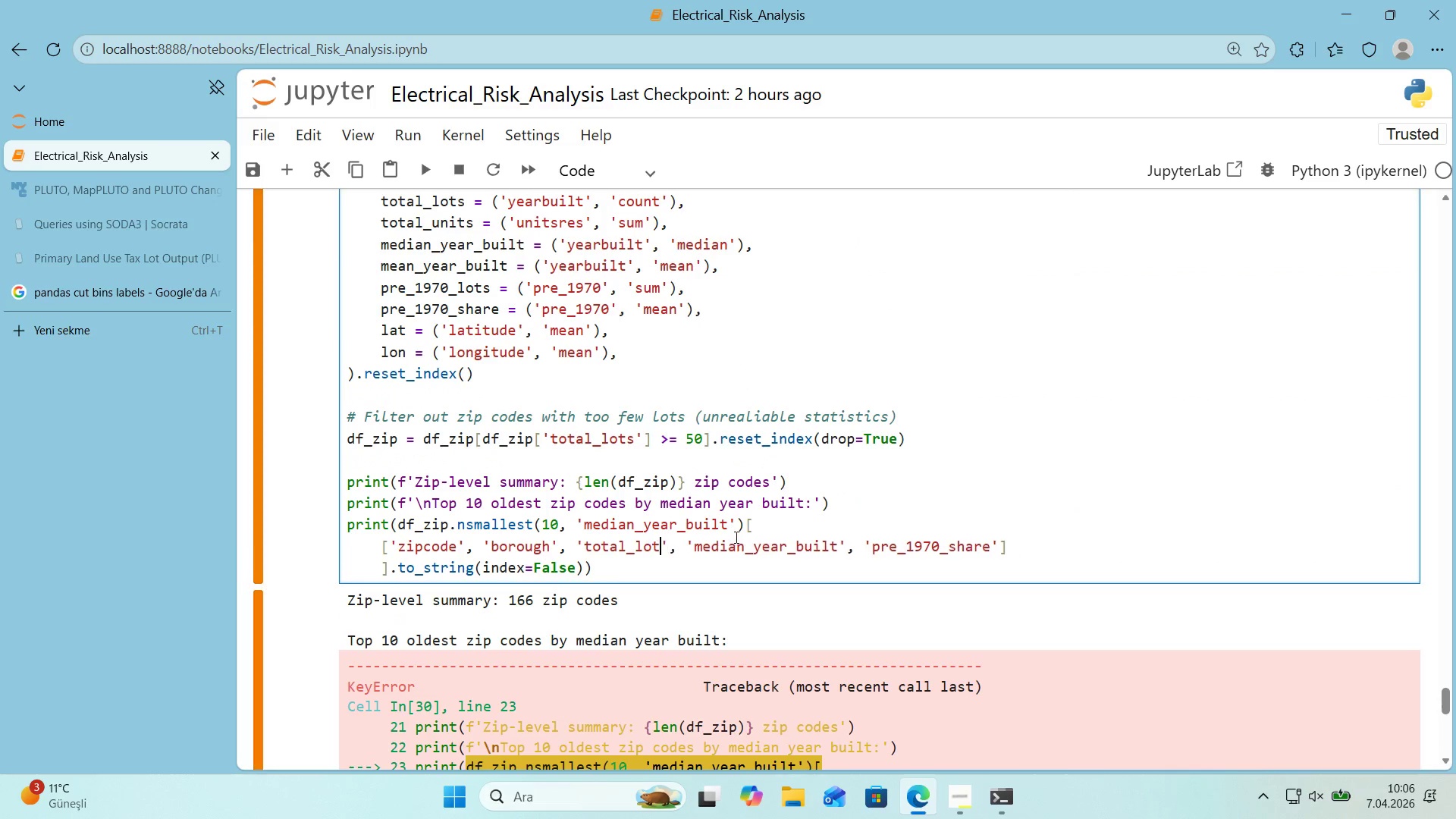 
type(ts)
 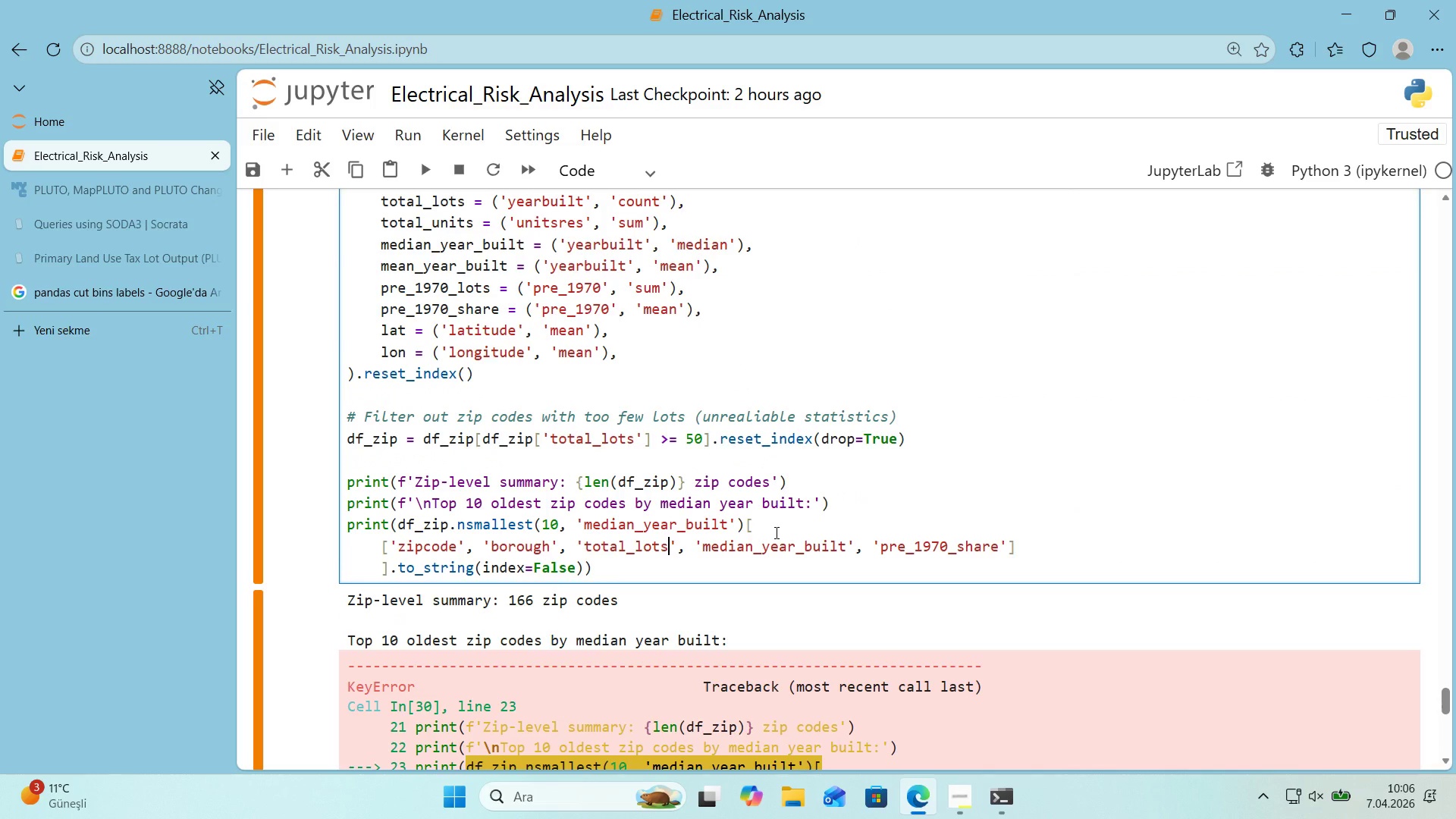 
key(Shift+Enter)
 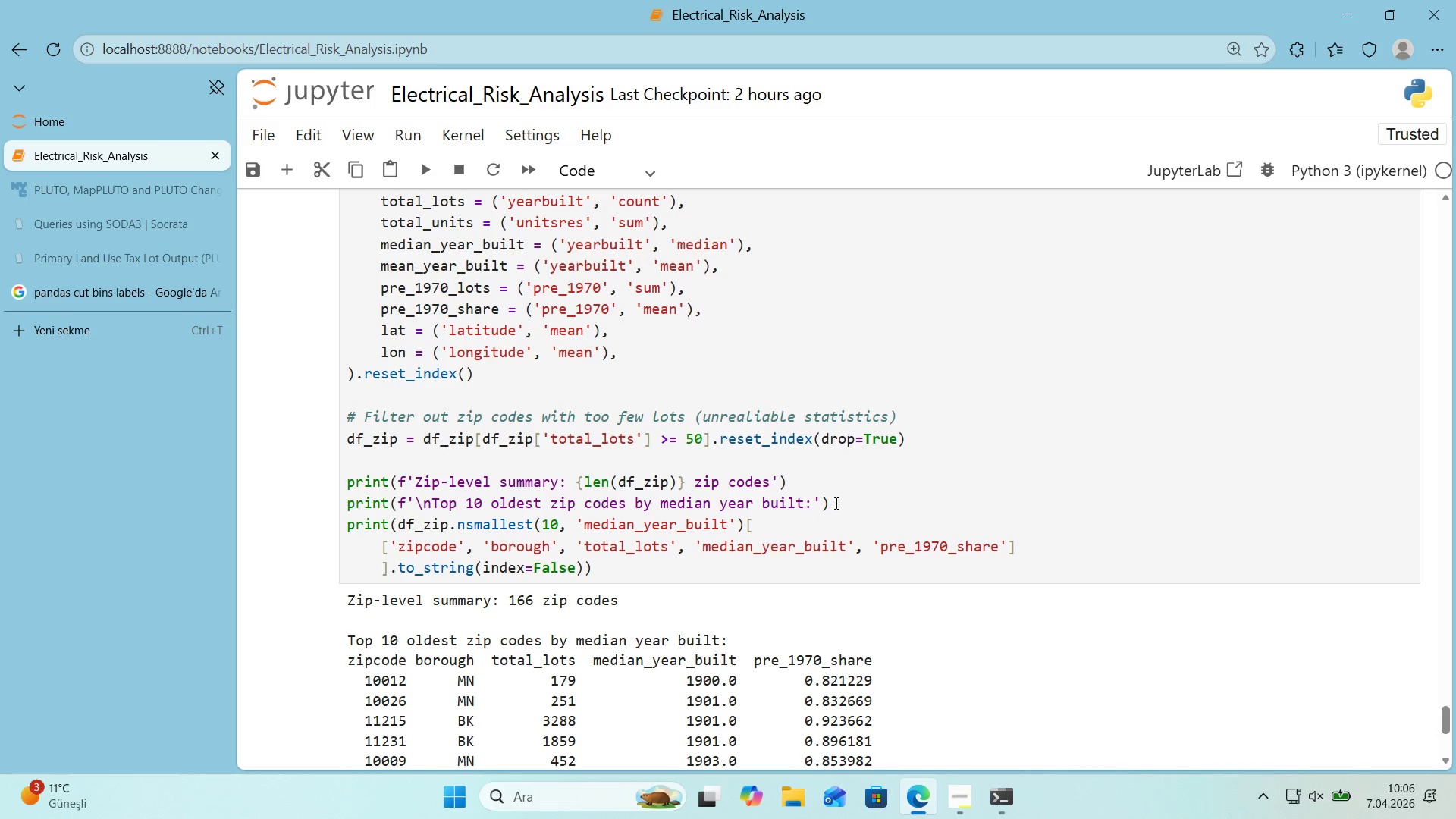 
scroll: coordinate [827, 505], scroll_direction: down, amount: 3.0
 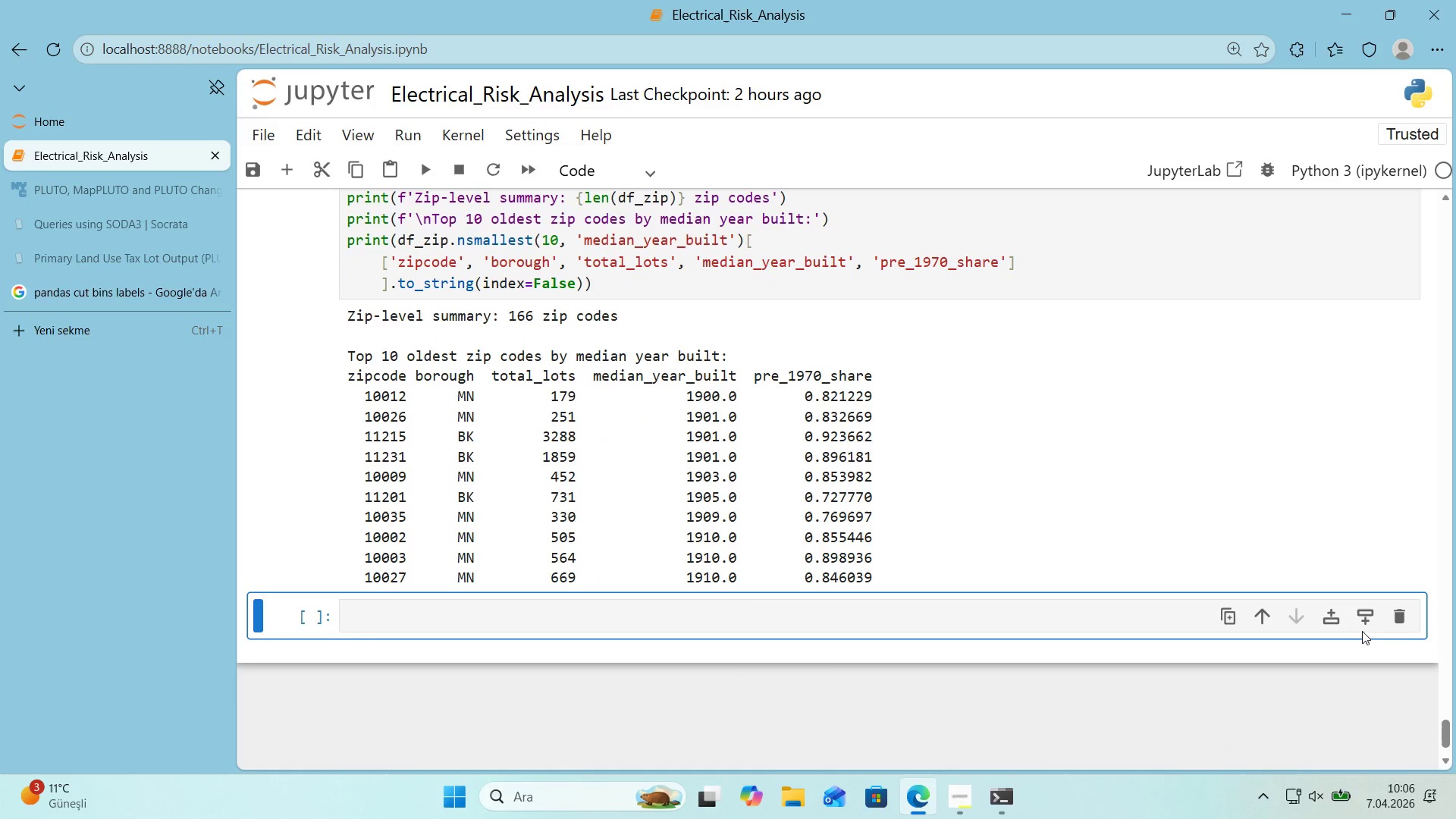 
left_click([1398, 623])
 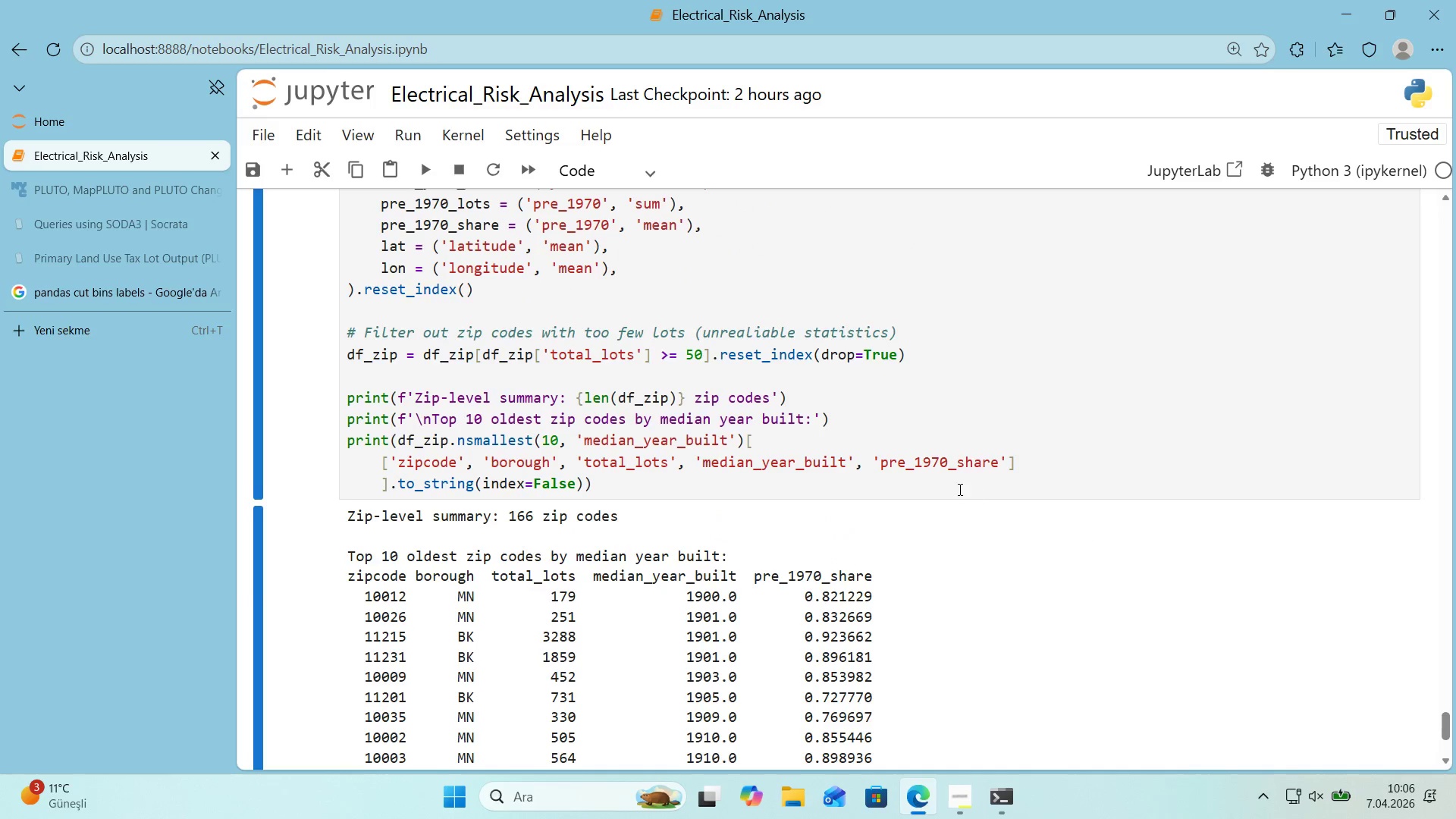 
scroll: coordinate [959, 489], scroll_direction: down, amount: 2.0
 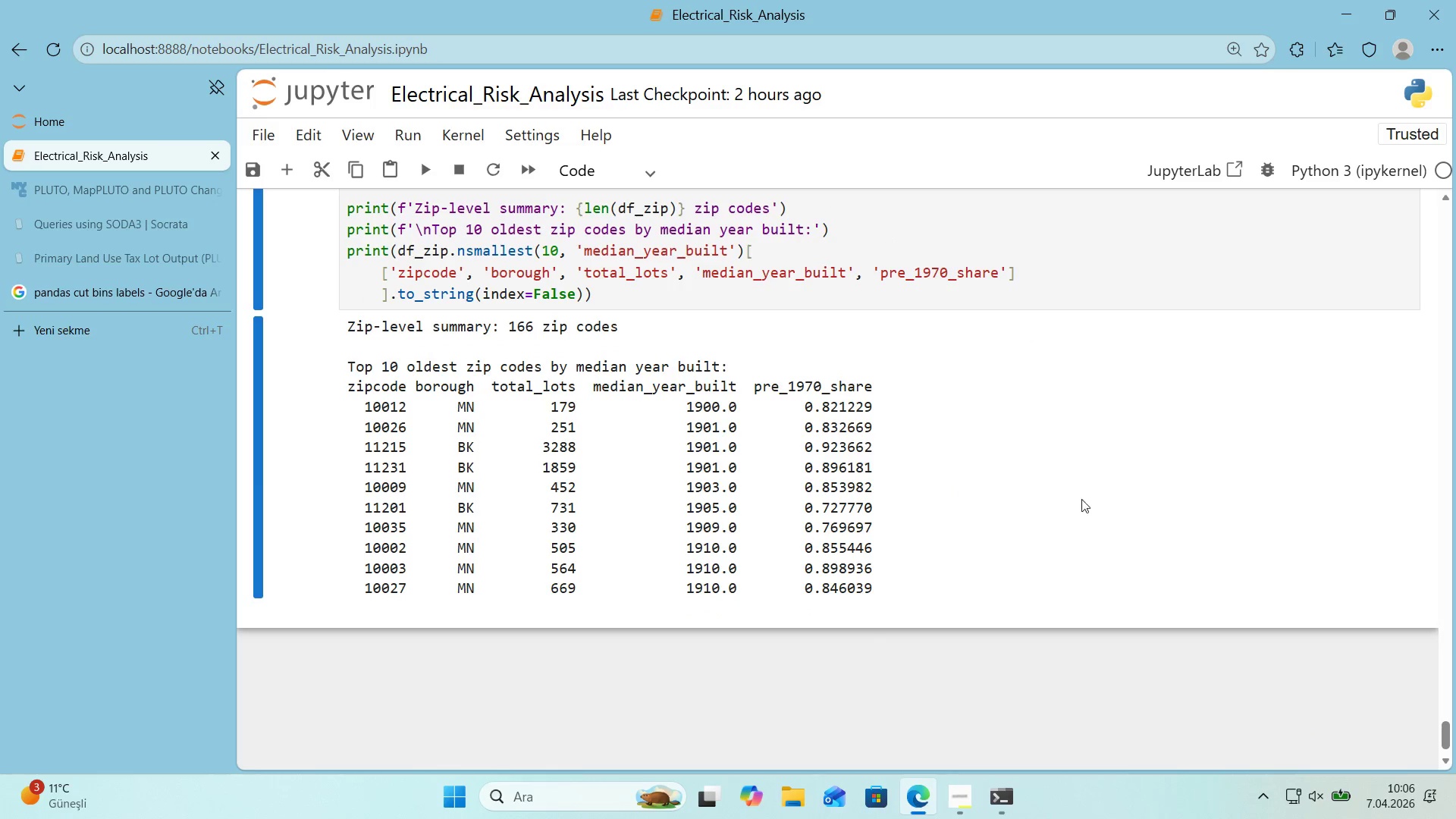 
scroll: coordinate [1141, 497], scroll_direction: up, amount: 1.0
 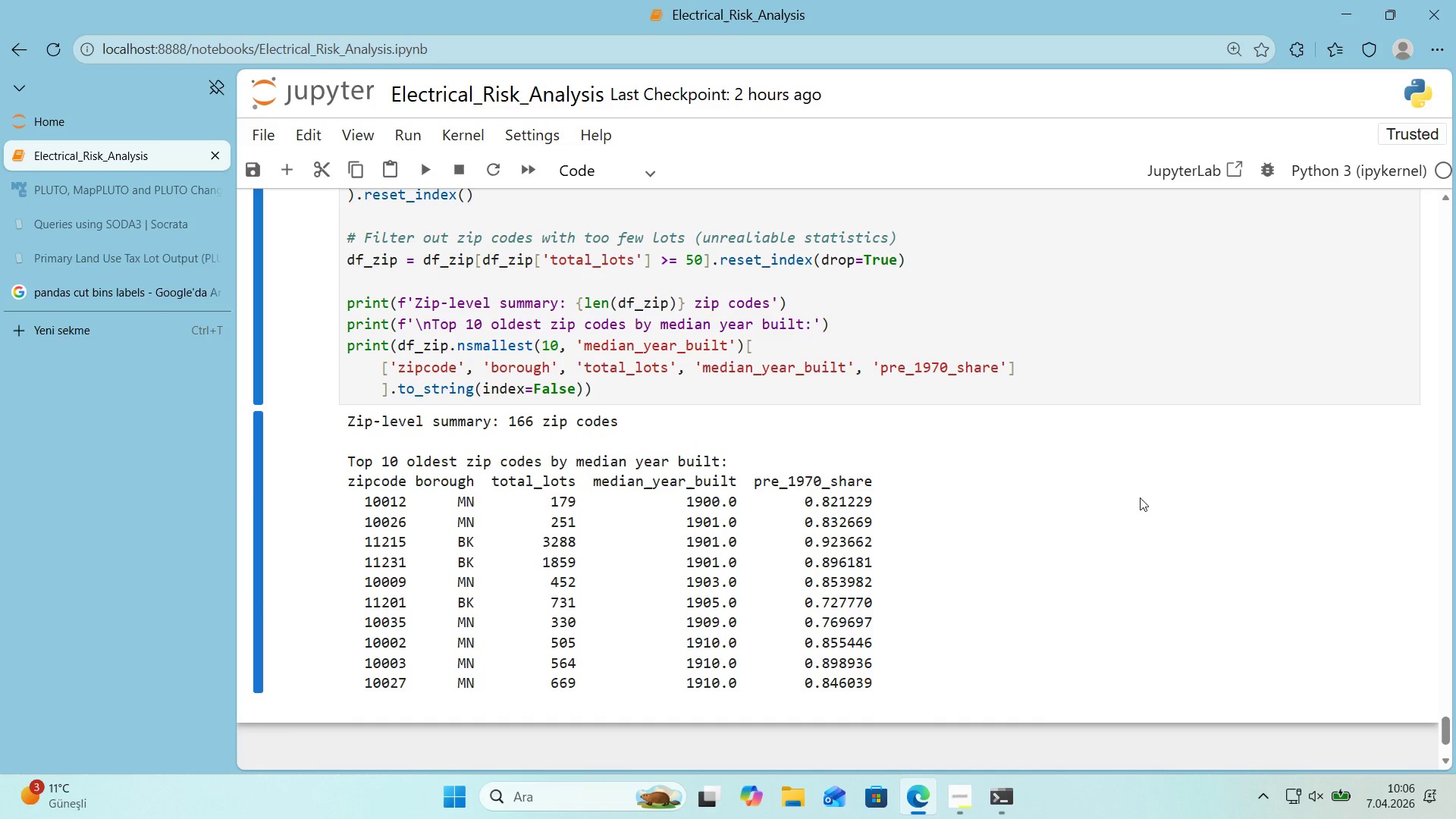 